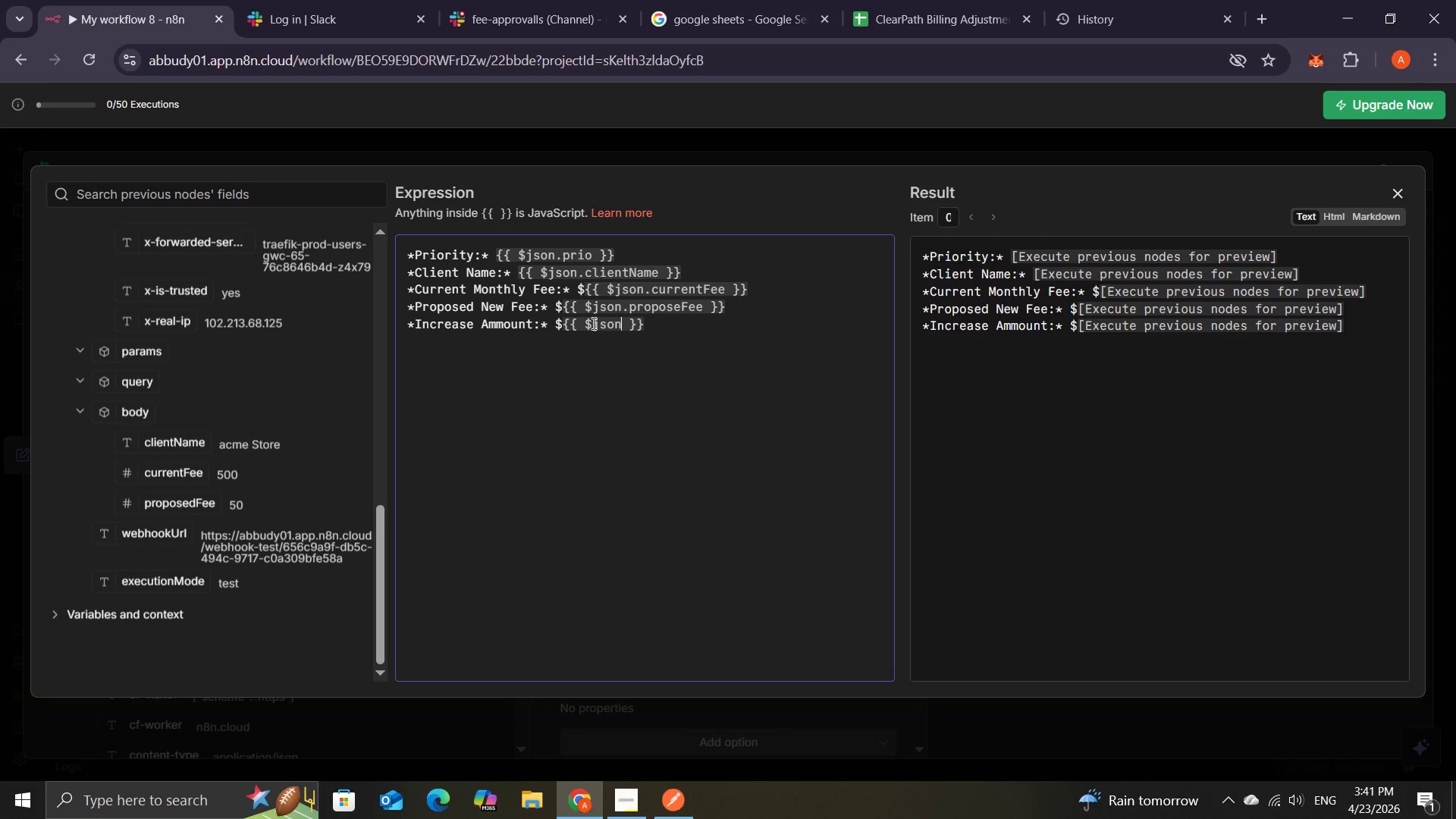 
type(.pr)
 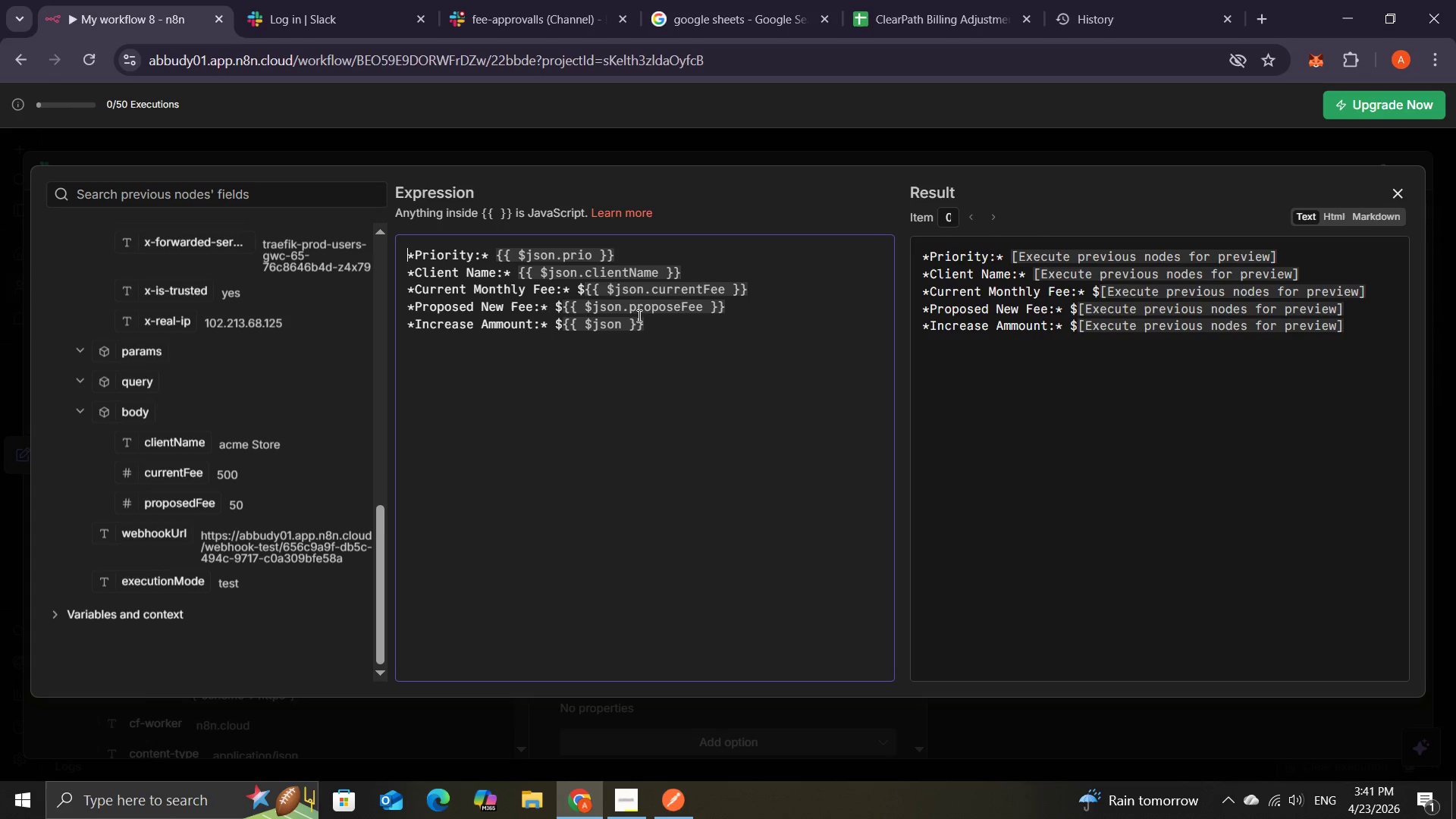 
left_click([623, 330])
 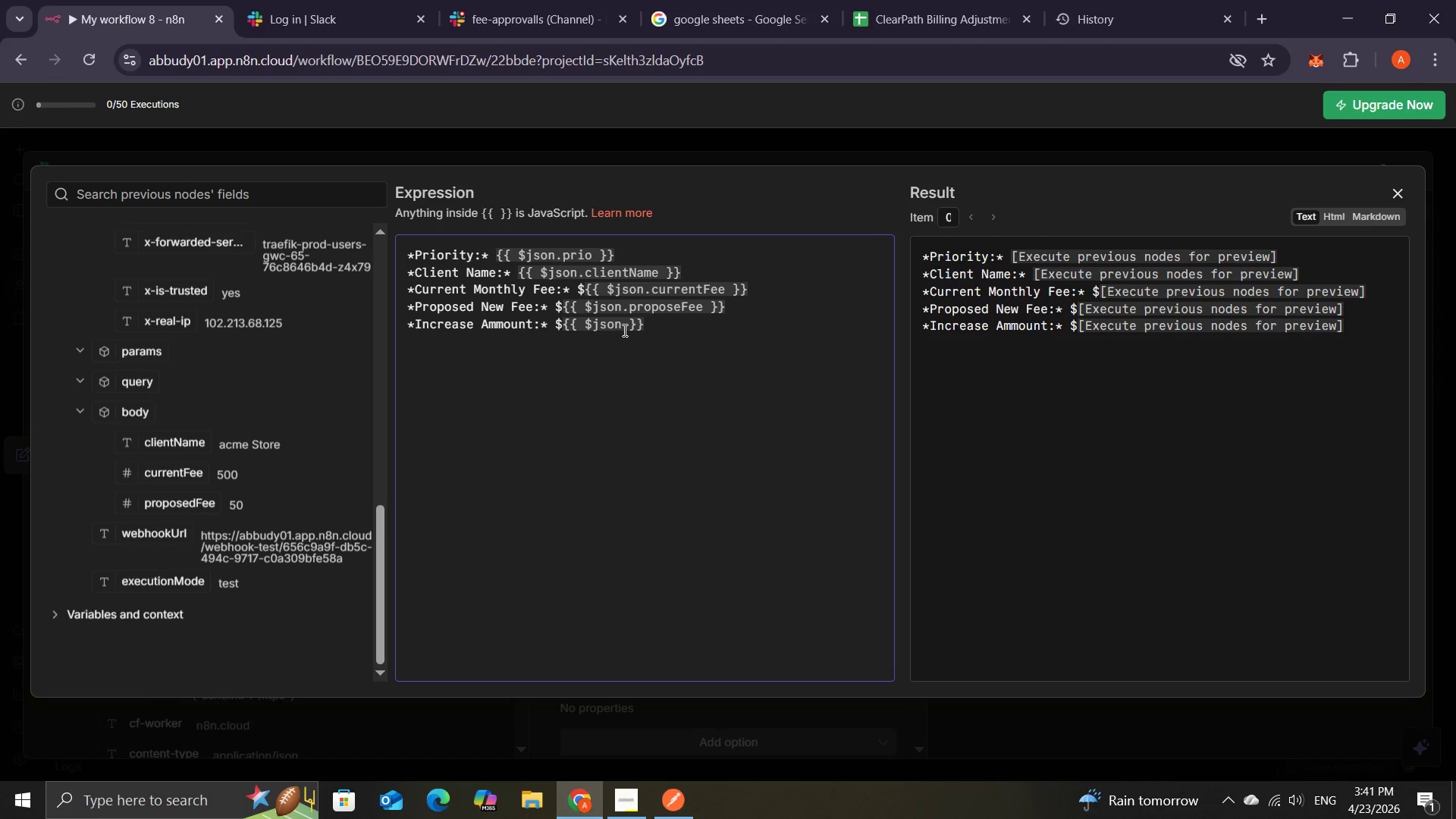 
type(.proposed)
 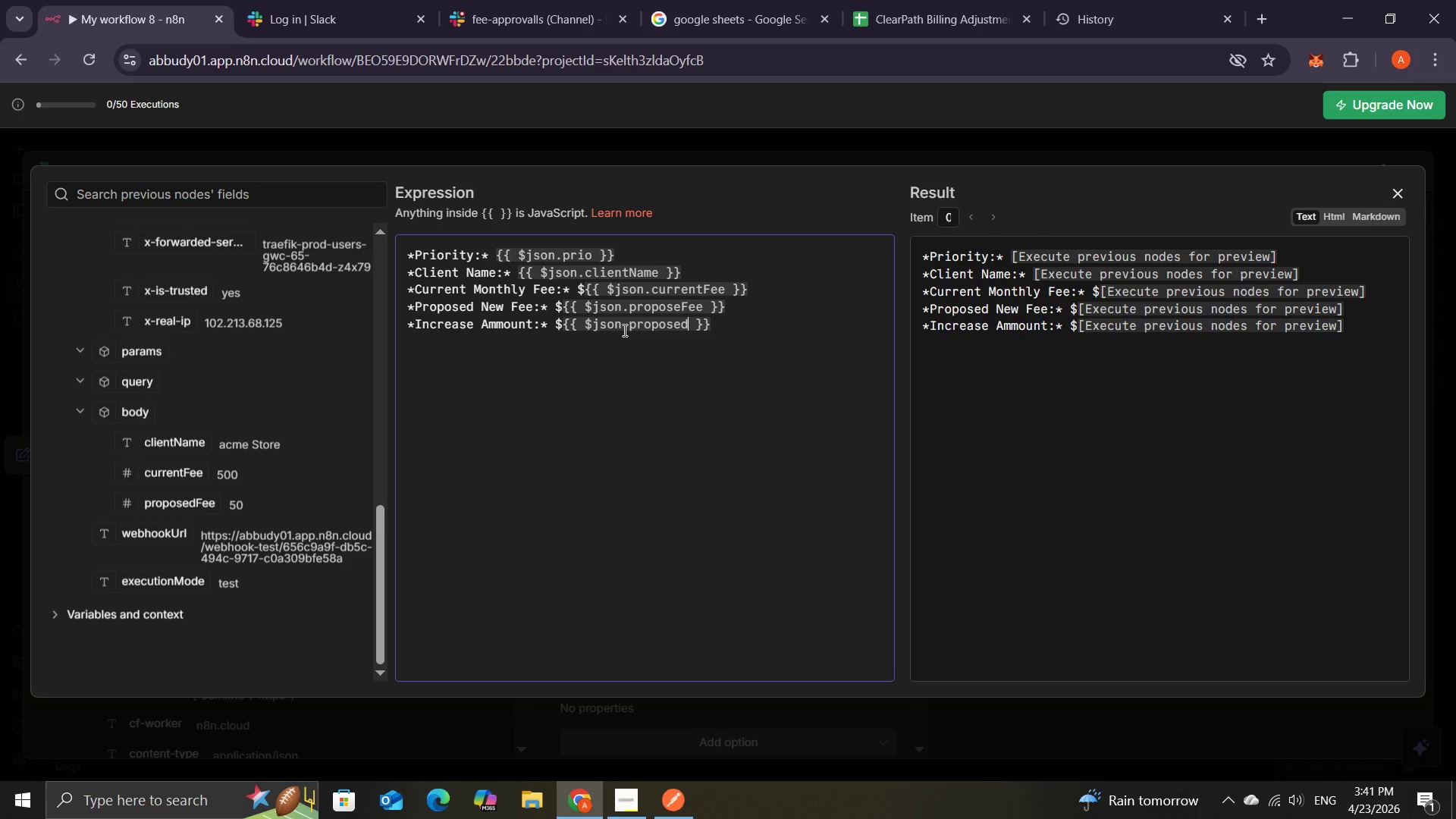 
wait(6.14)
 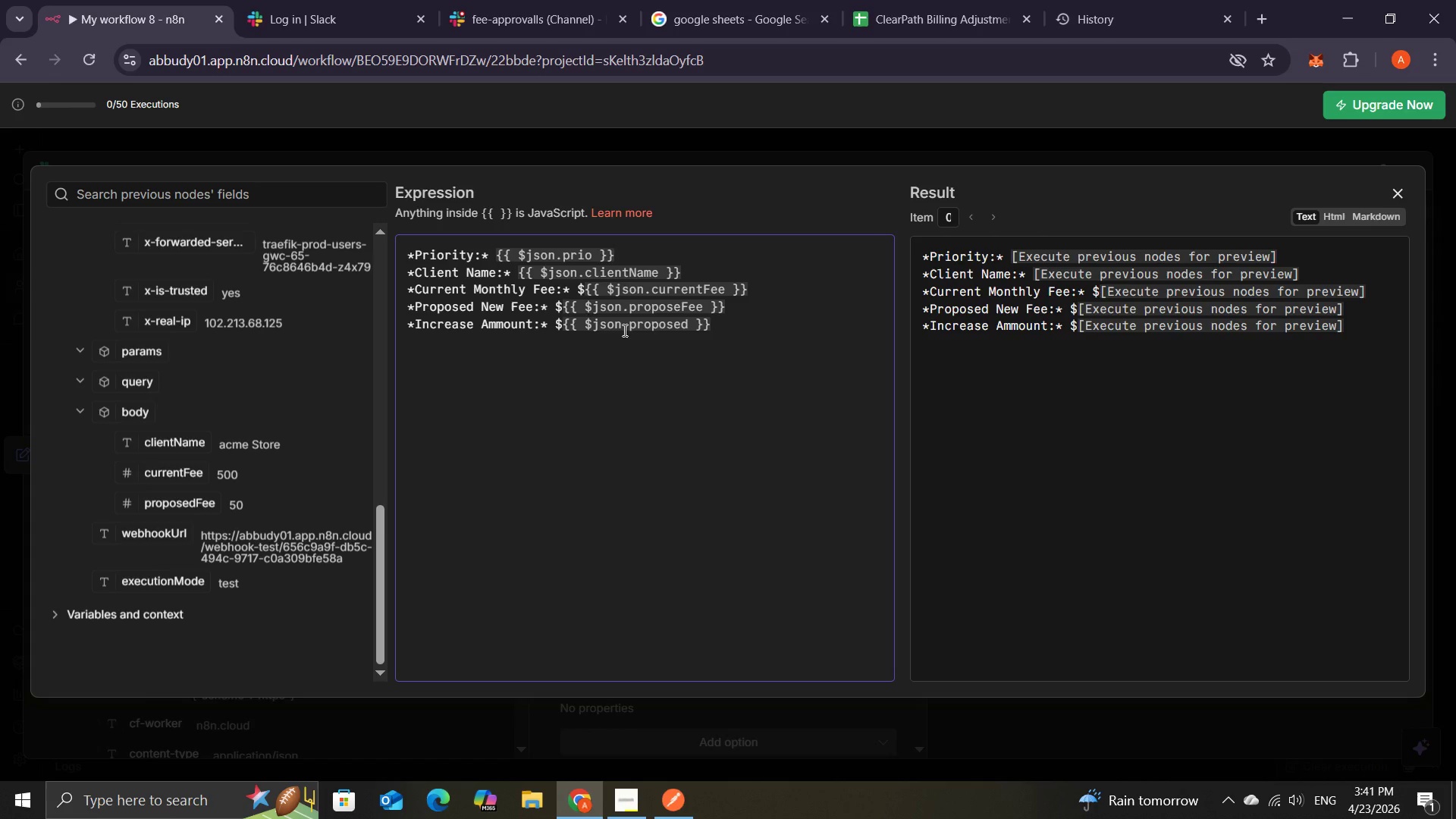 
type(Fee - )
 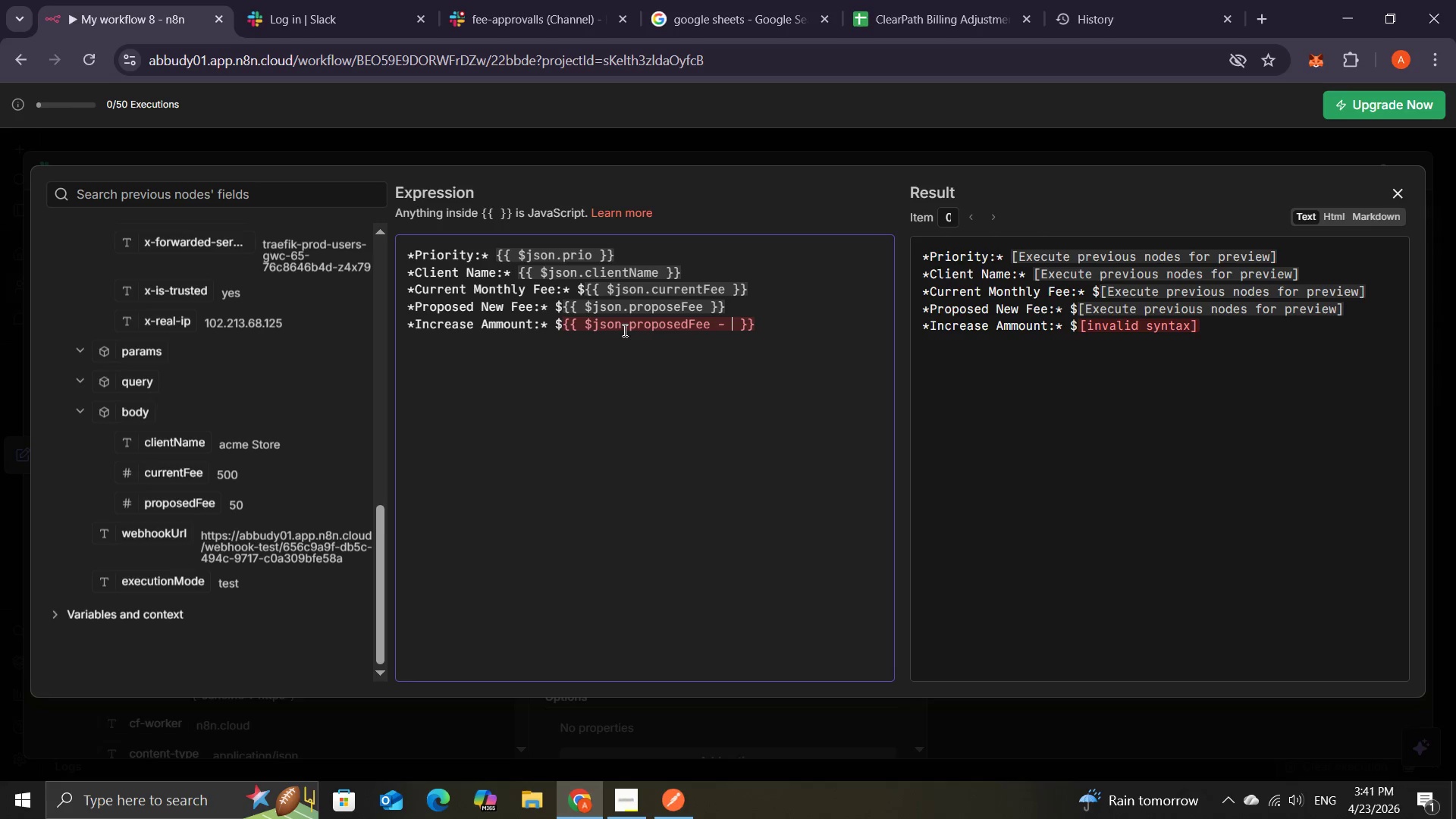 
type($json.current)
 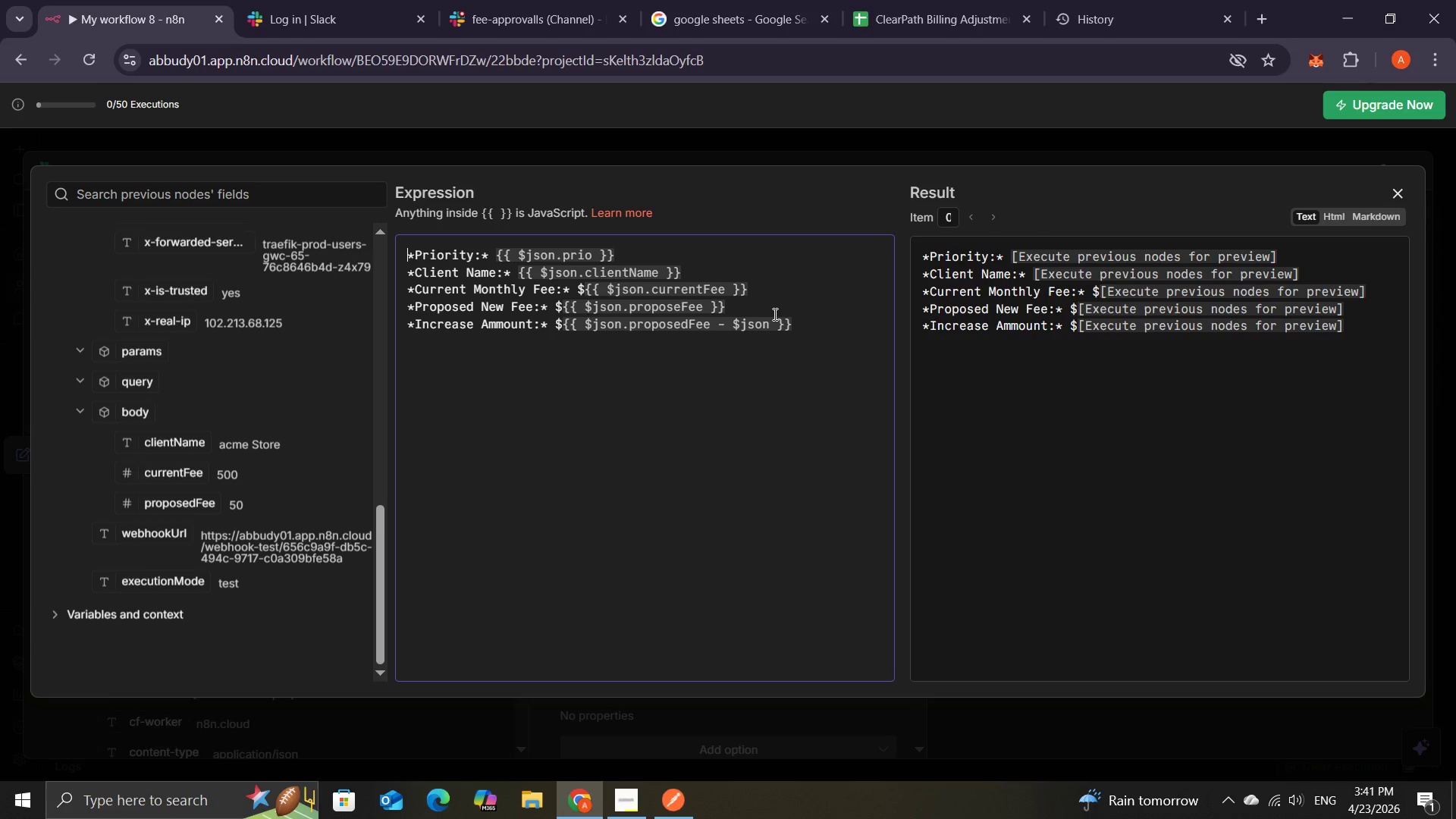 
left_click([769, 318])
 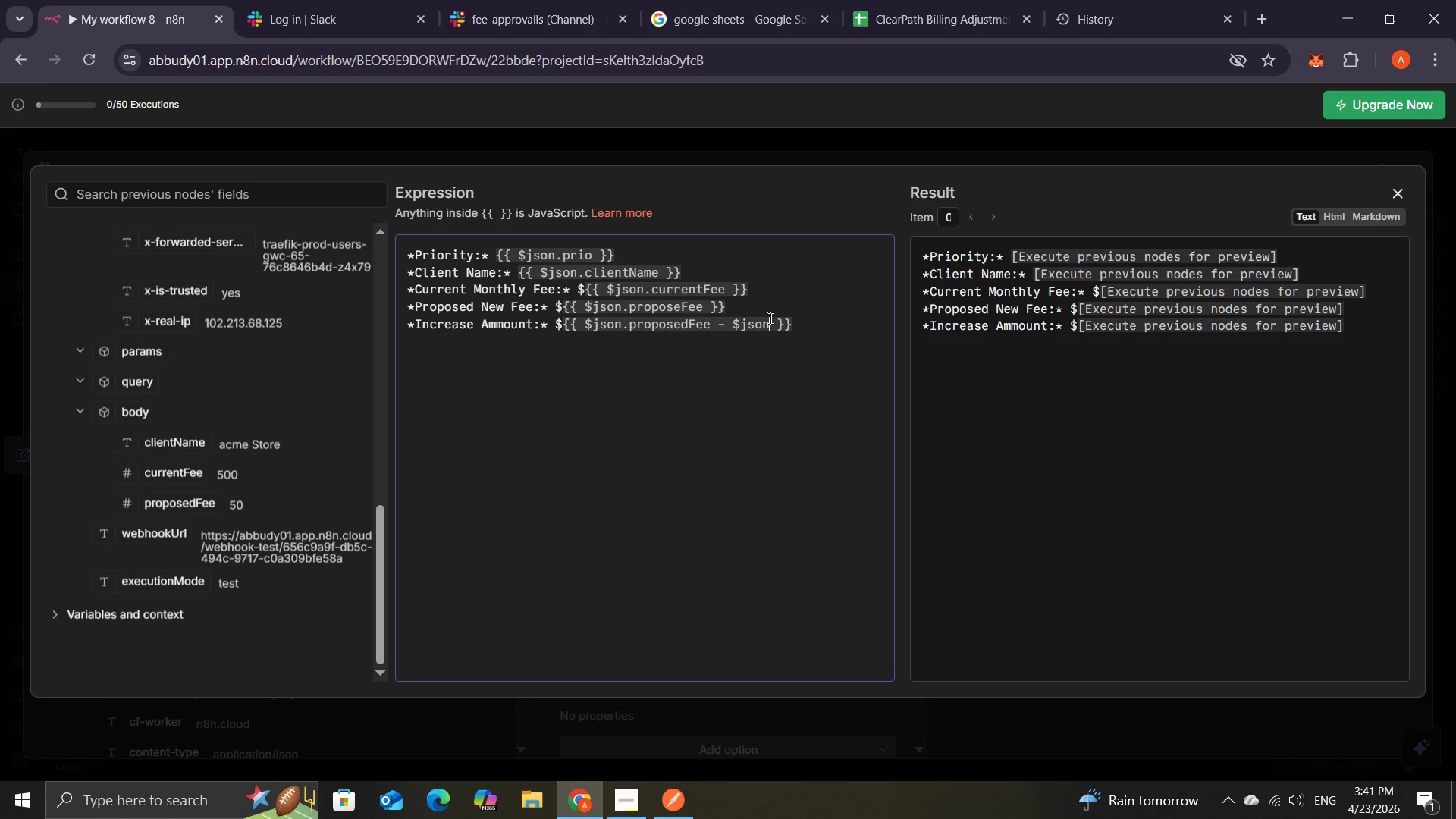 
type(.currentFee)
 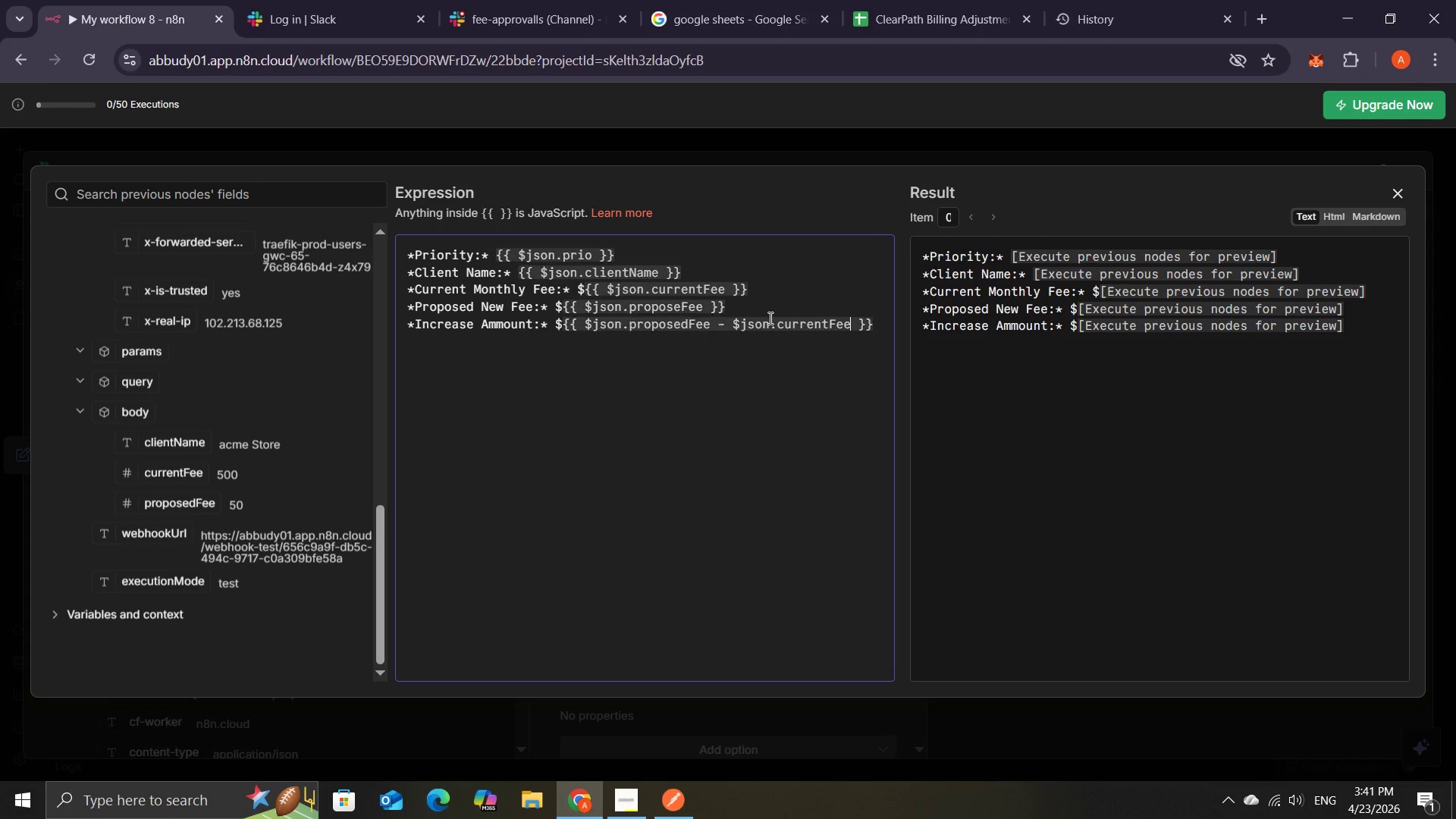 
left_click([878, 330])
 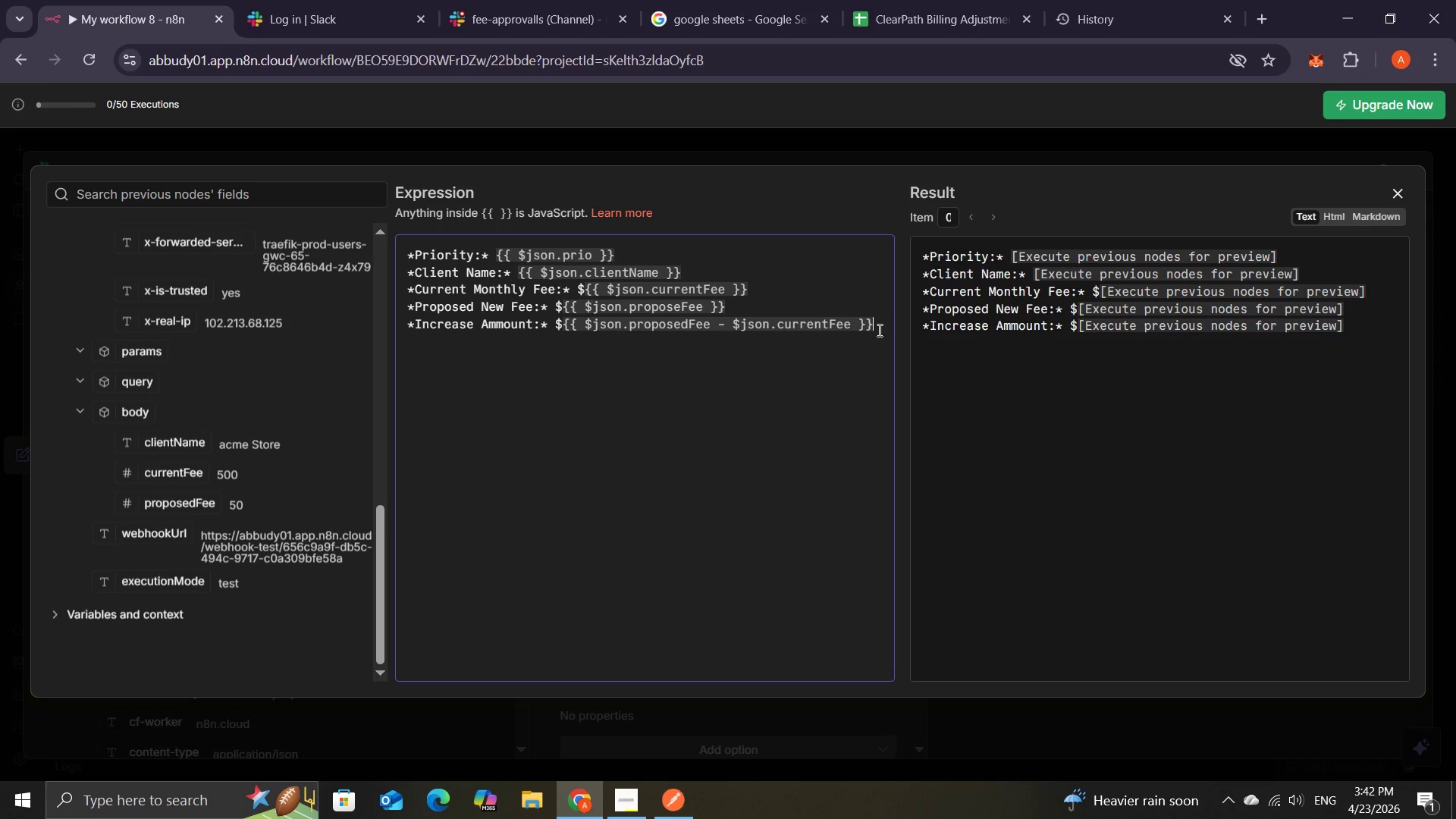 
wait(29.7)
 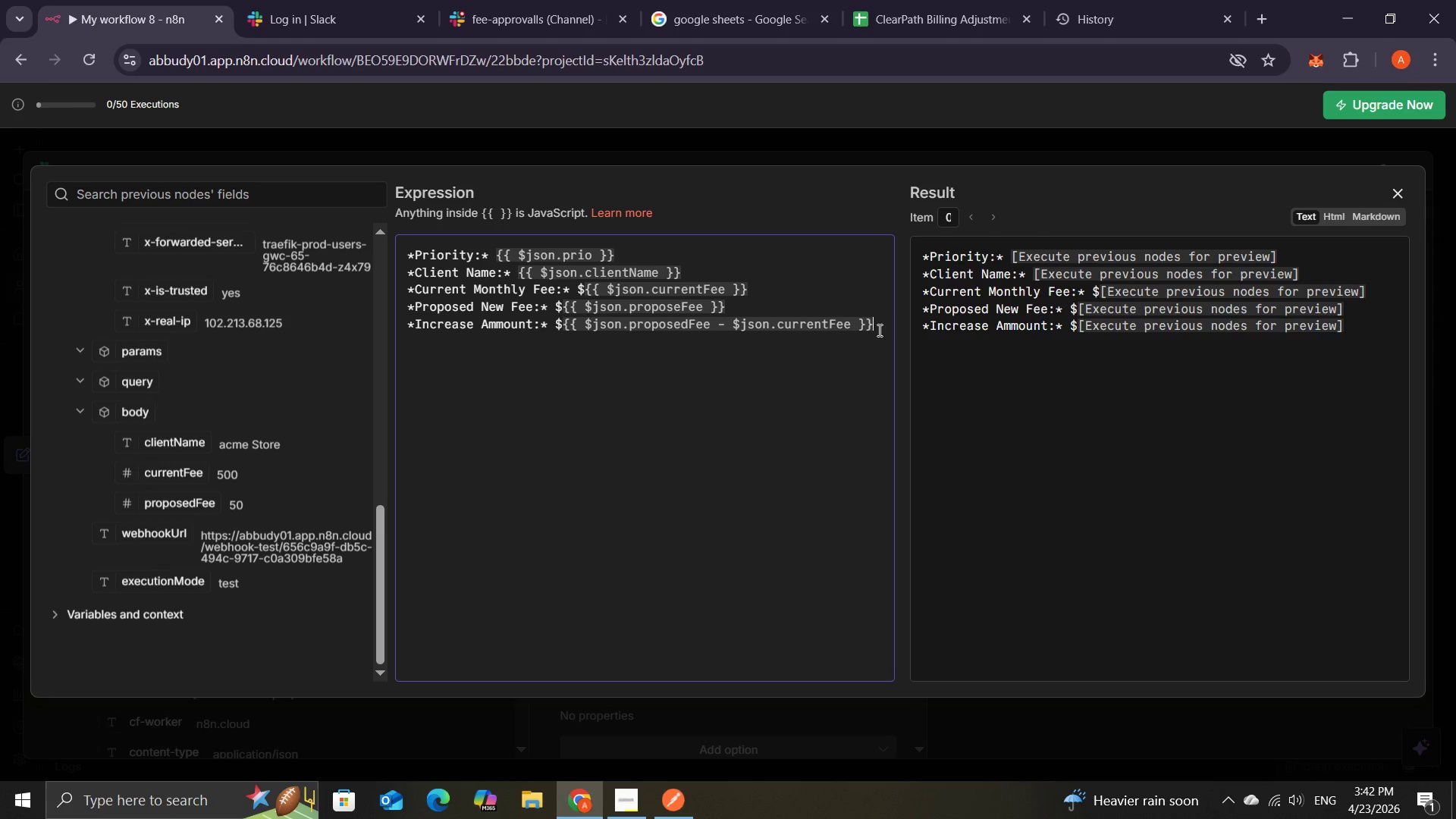 
left_click([1257, 404])
 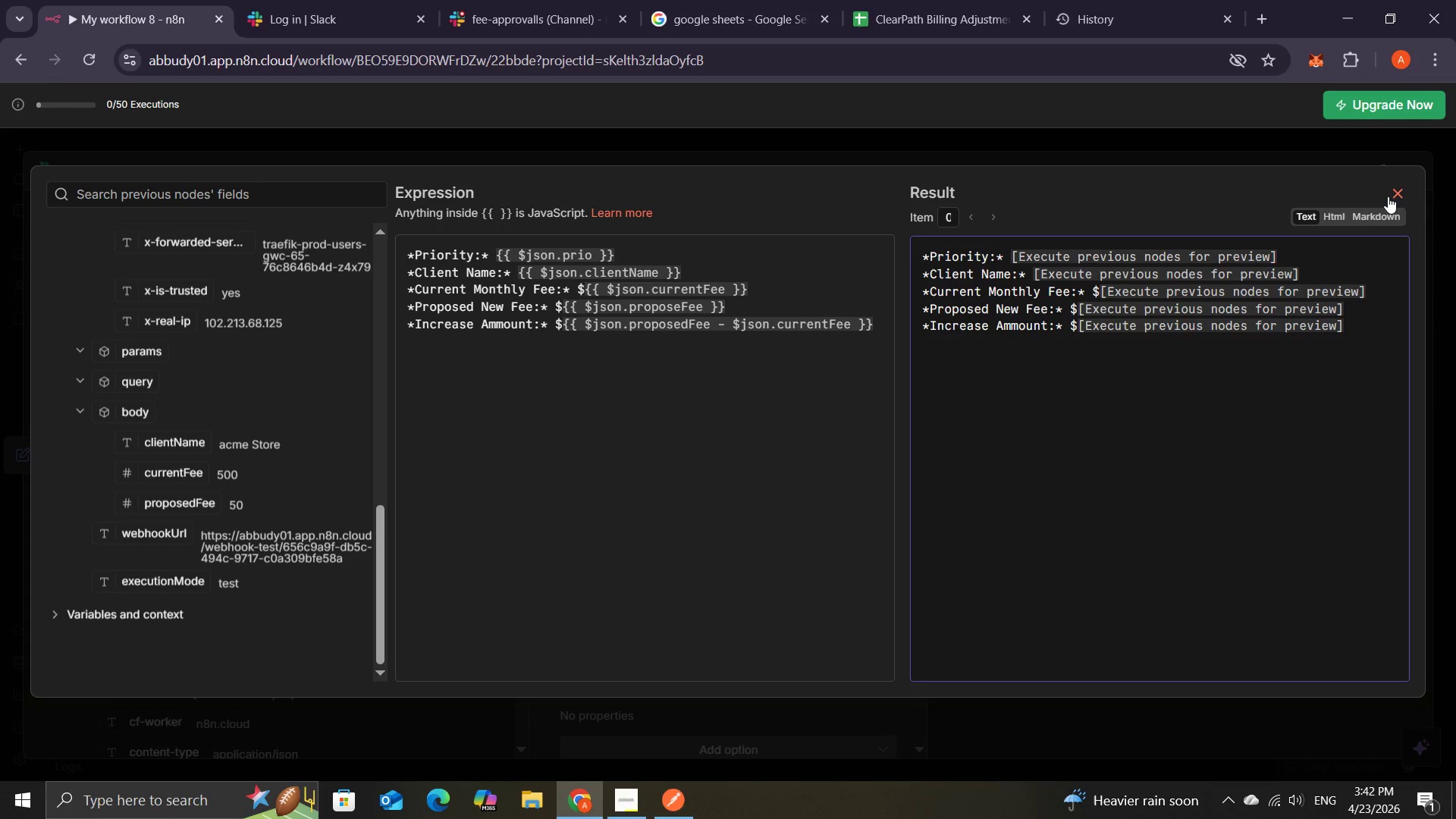 
left_click([1388, 196])
 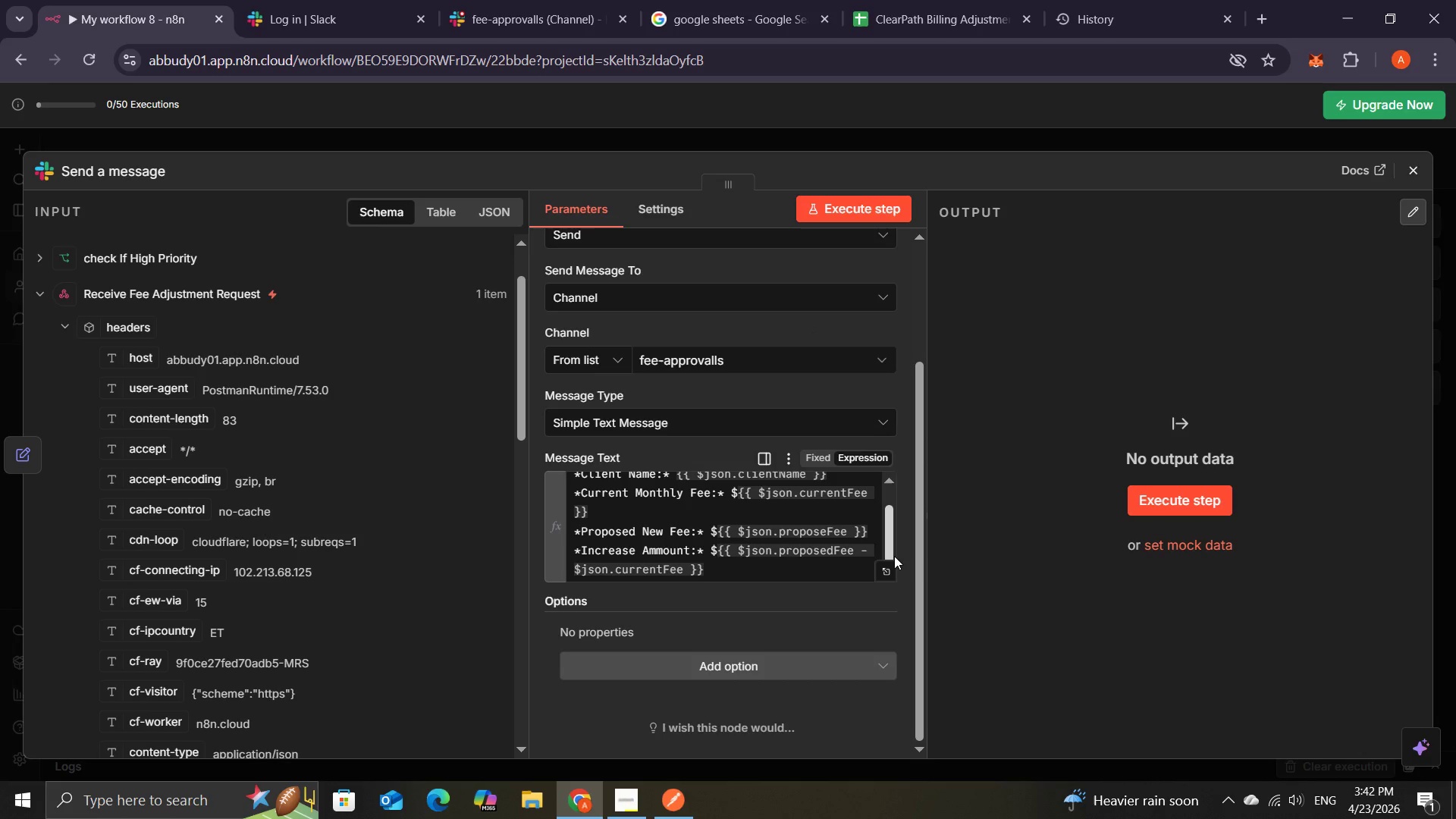 
wait(7.05)
 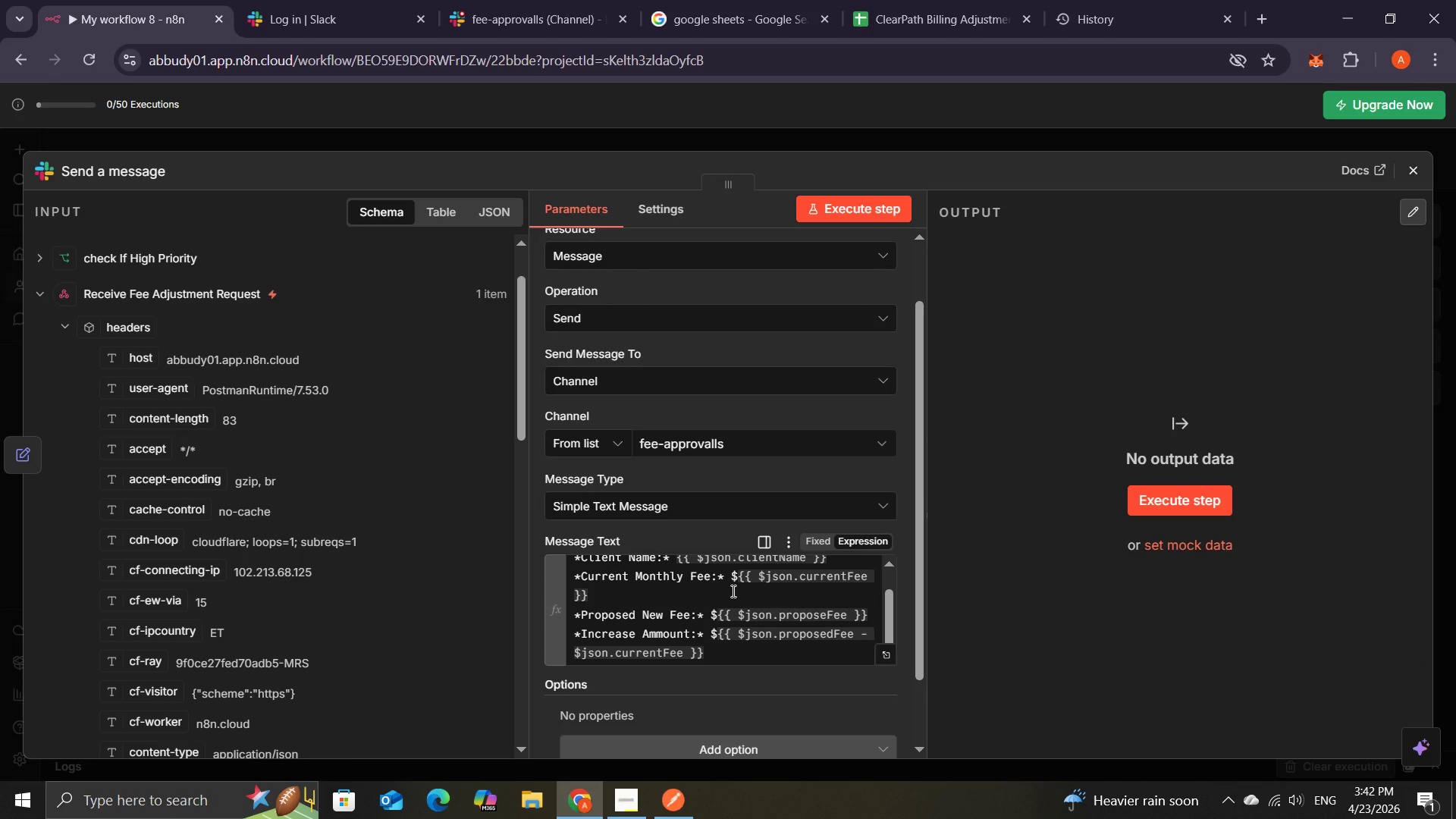 
left_click([1418, 165])
 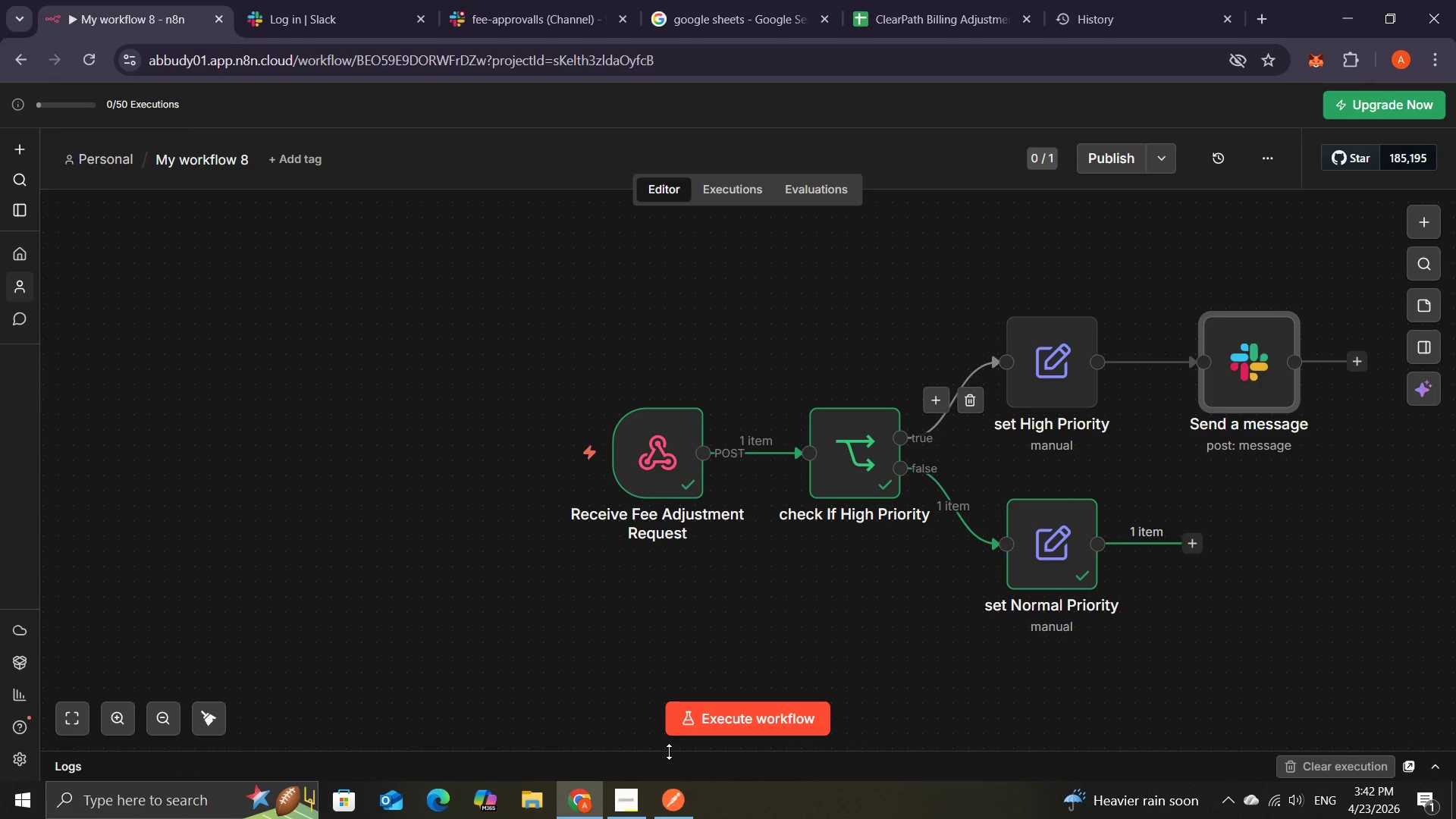 
left_click([709, 714])
 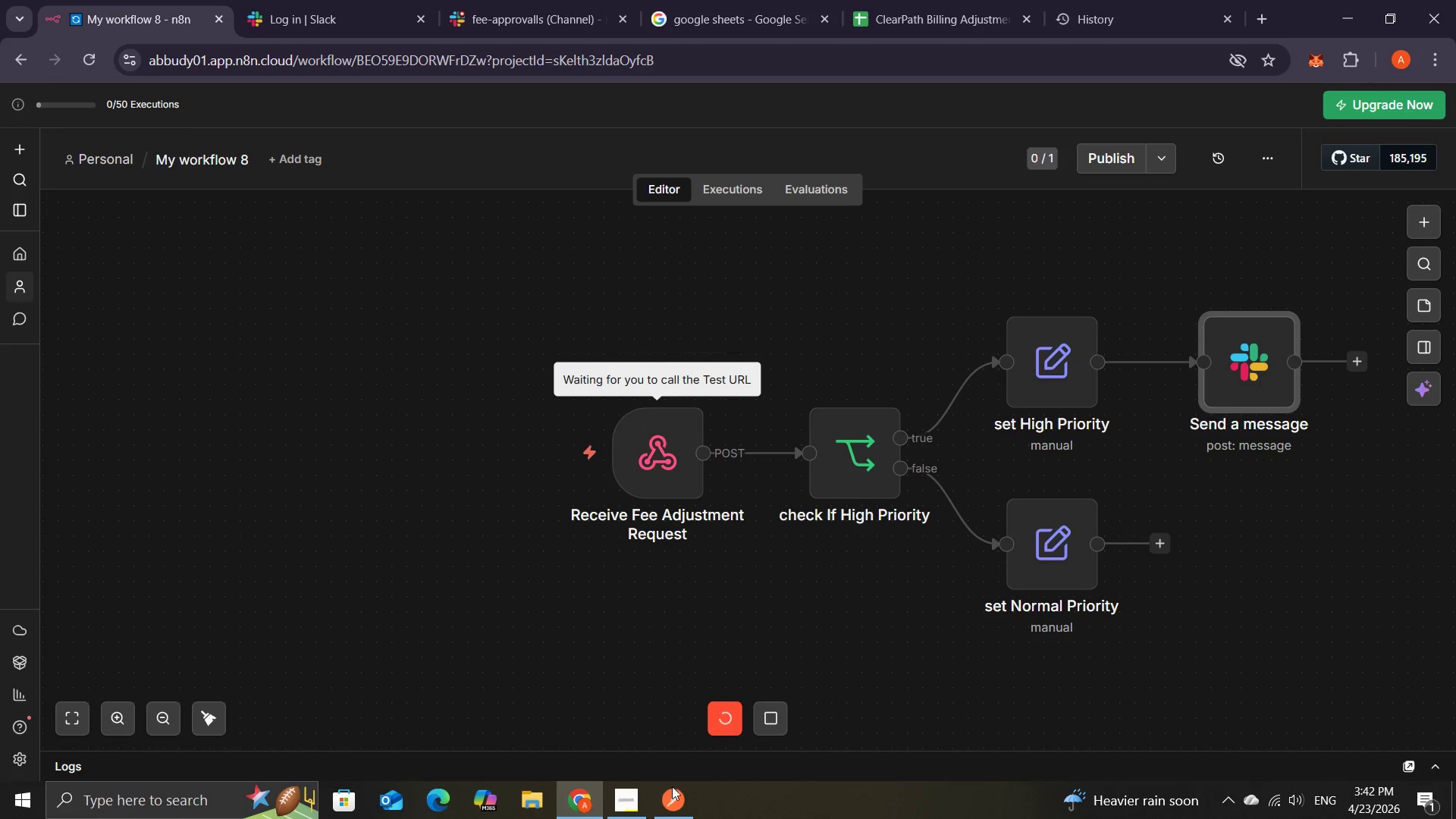 
mouse_move([662, 771])
 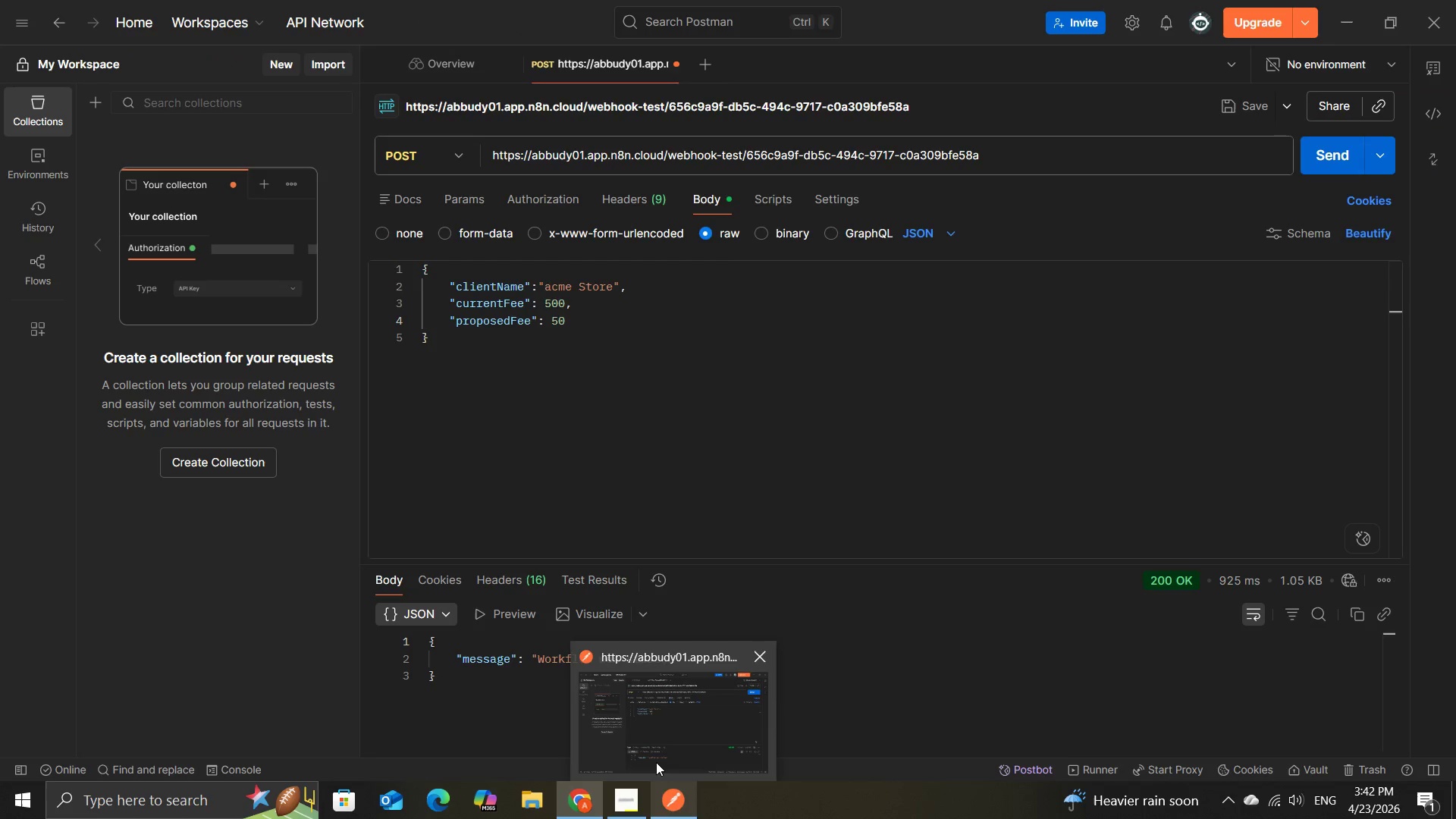 
left_click([656, 762])
 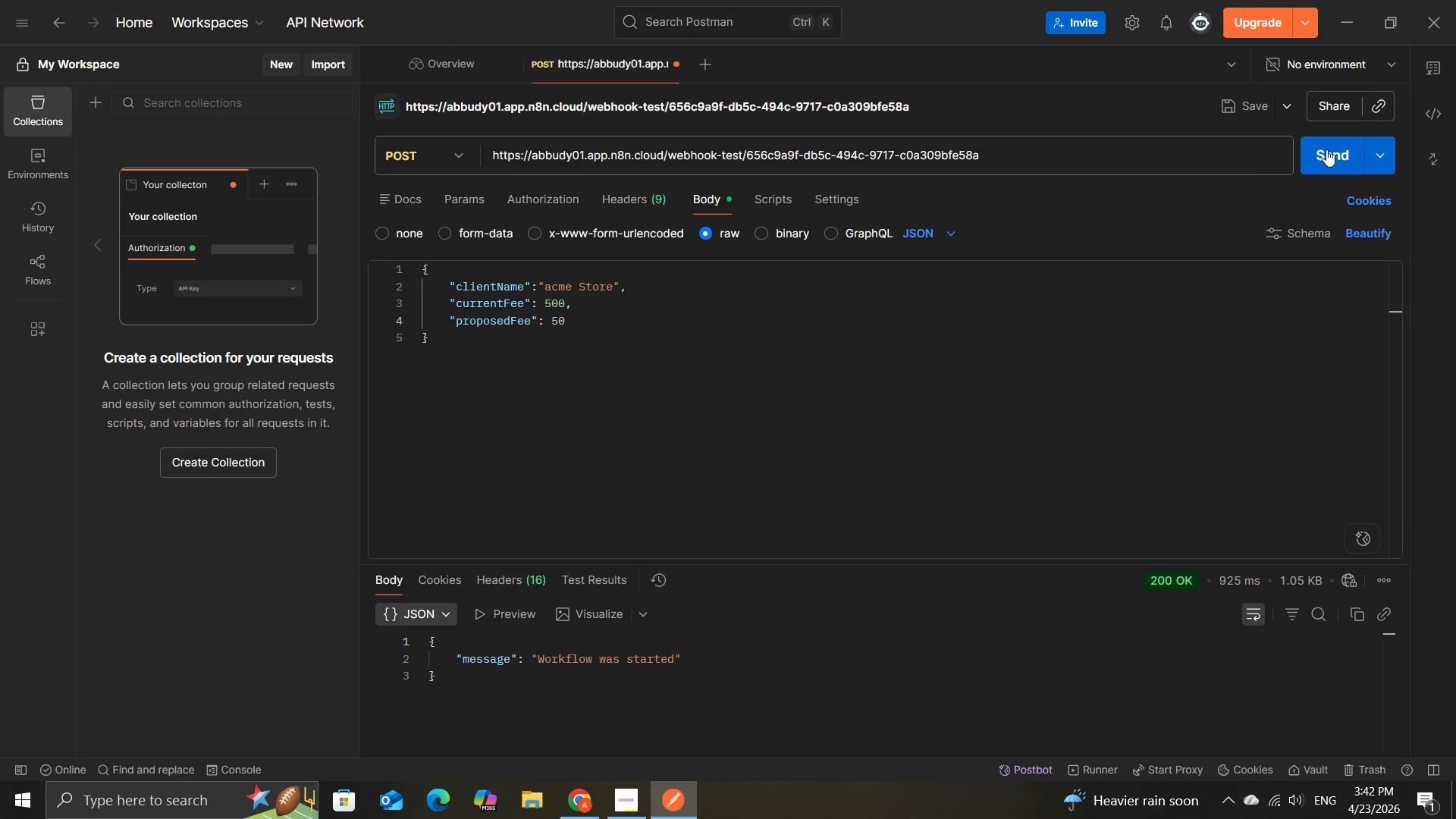 
left_click([1337, 152])
 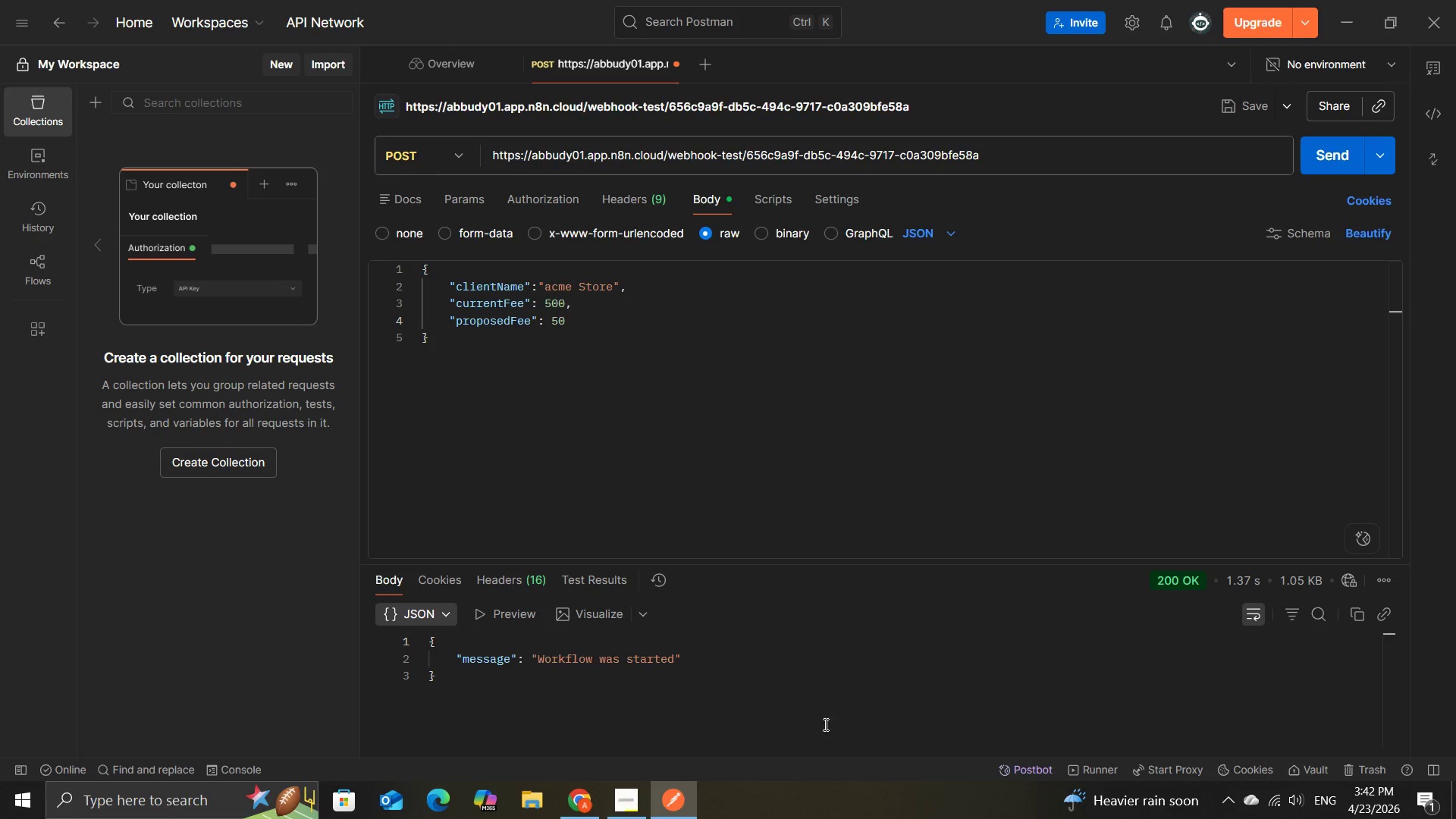 
wait(5.2)
 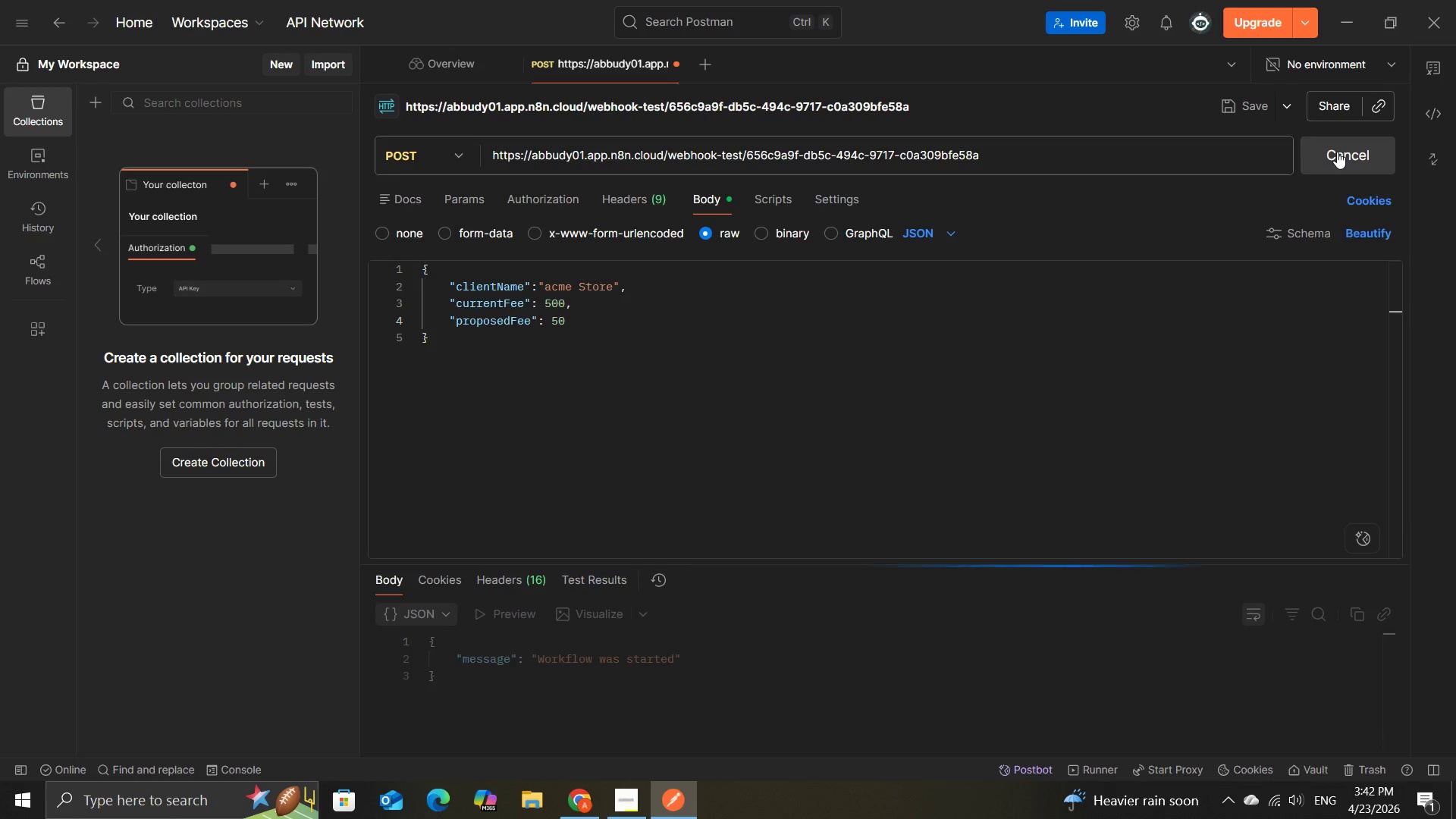 
left_click([590, 792])
 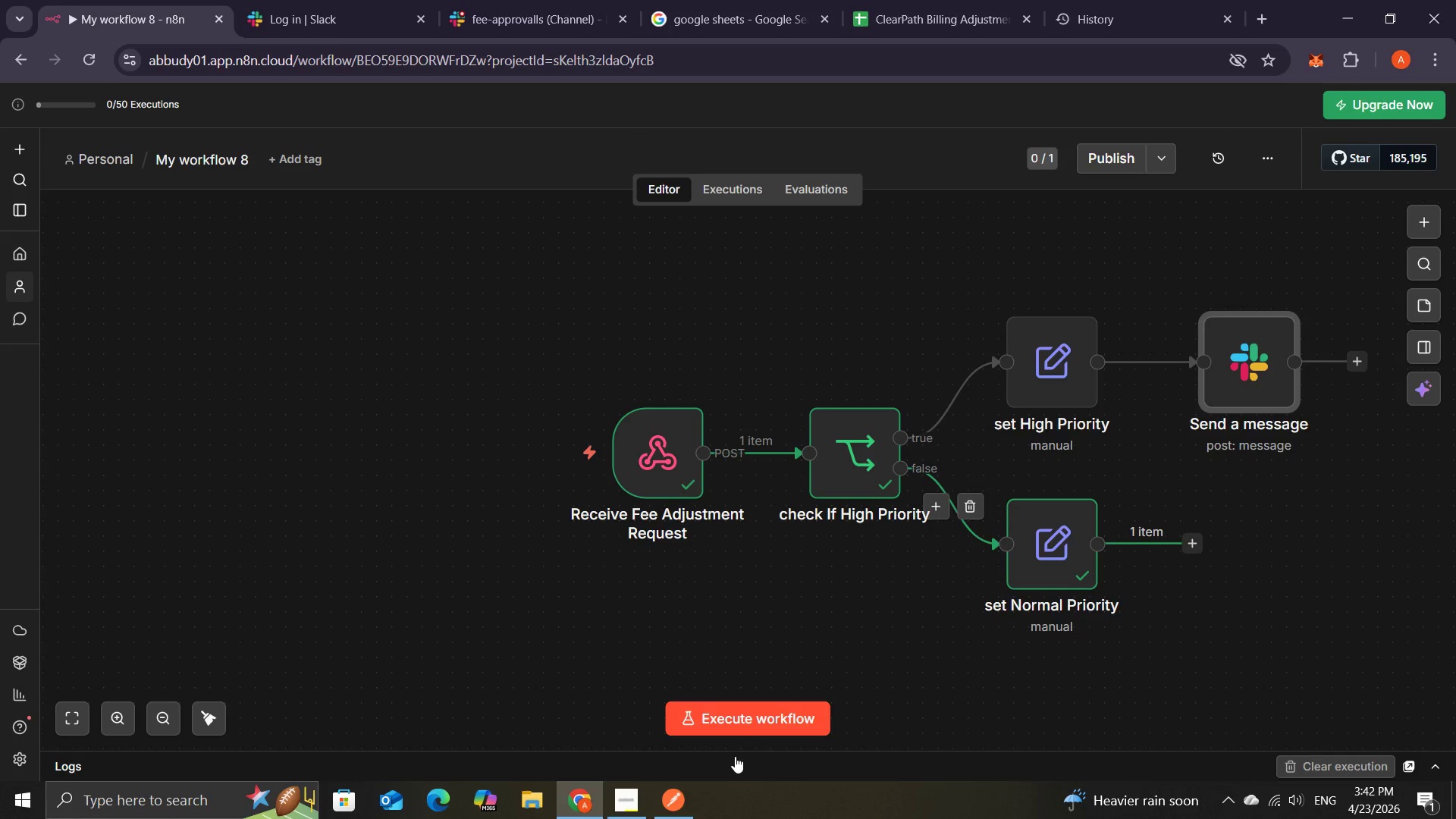 
wait(5.64)
 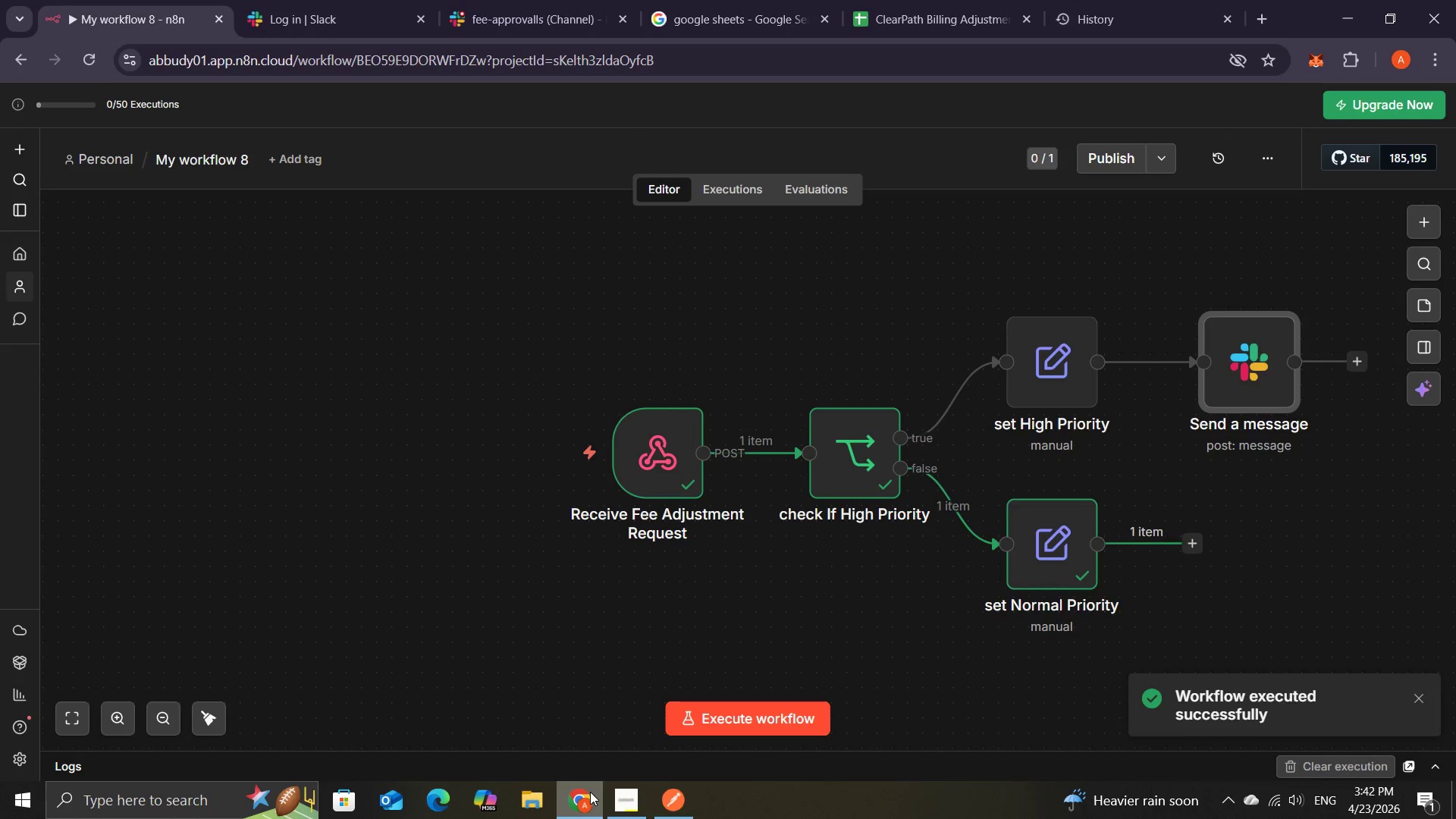 
left_click([685, 734])
 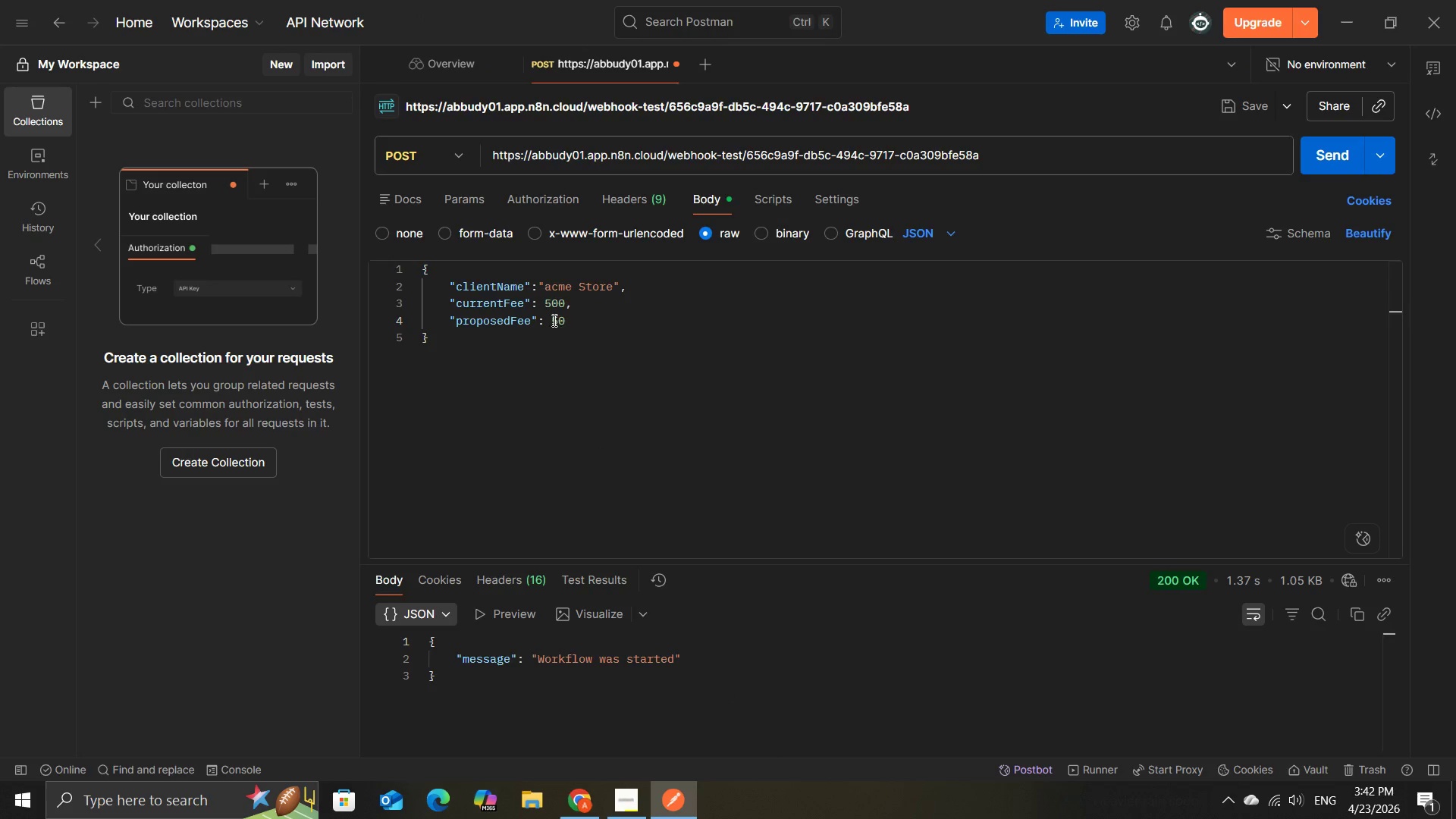 
left_click([551, 317])
 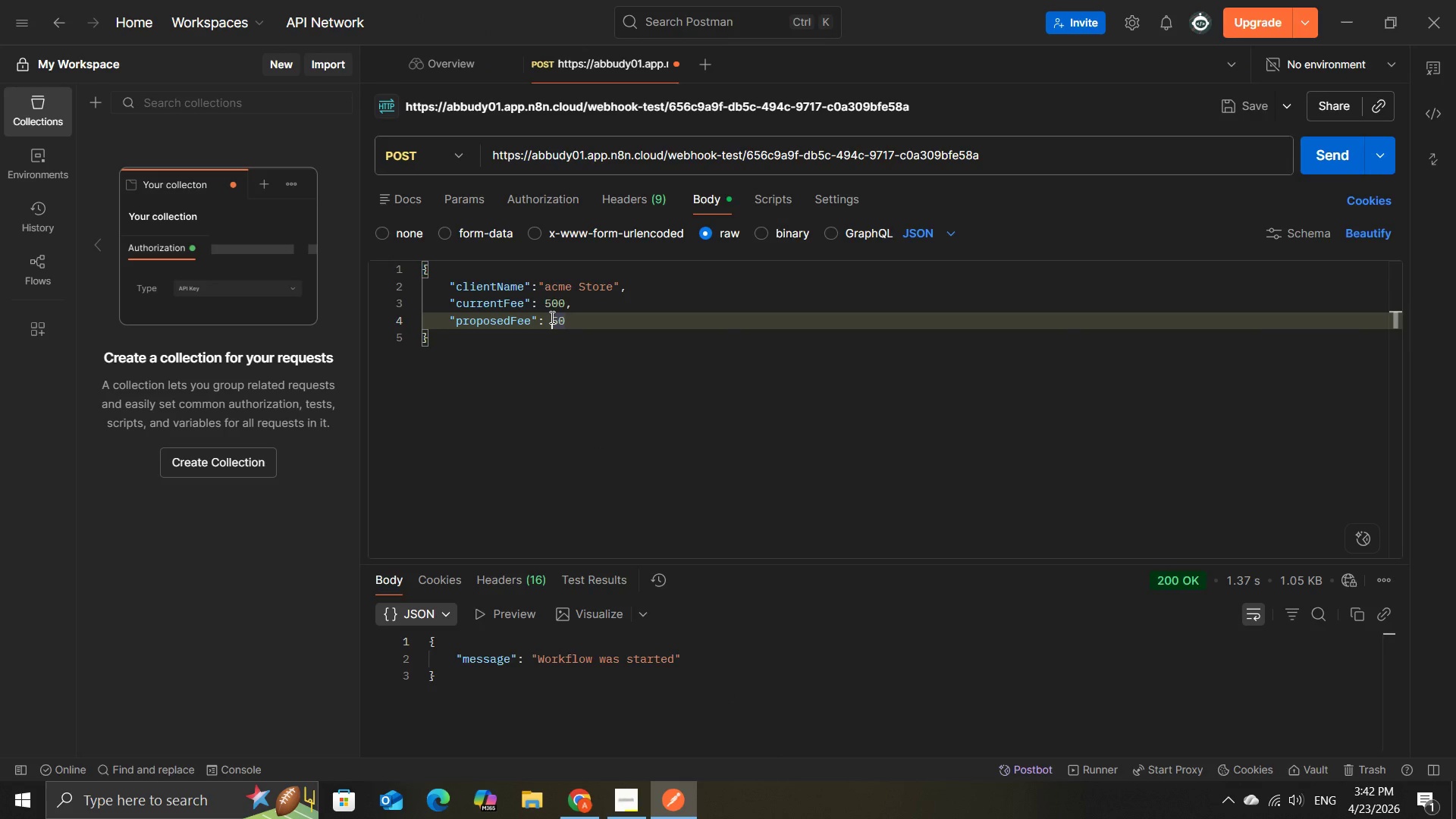 
key(Numpad7)
 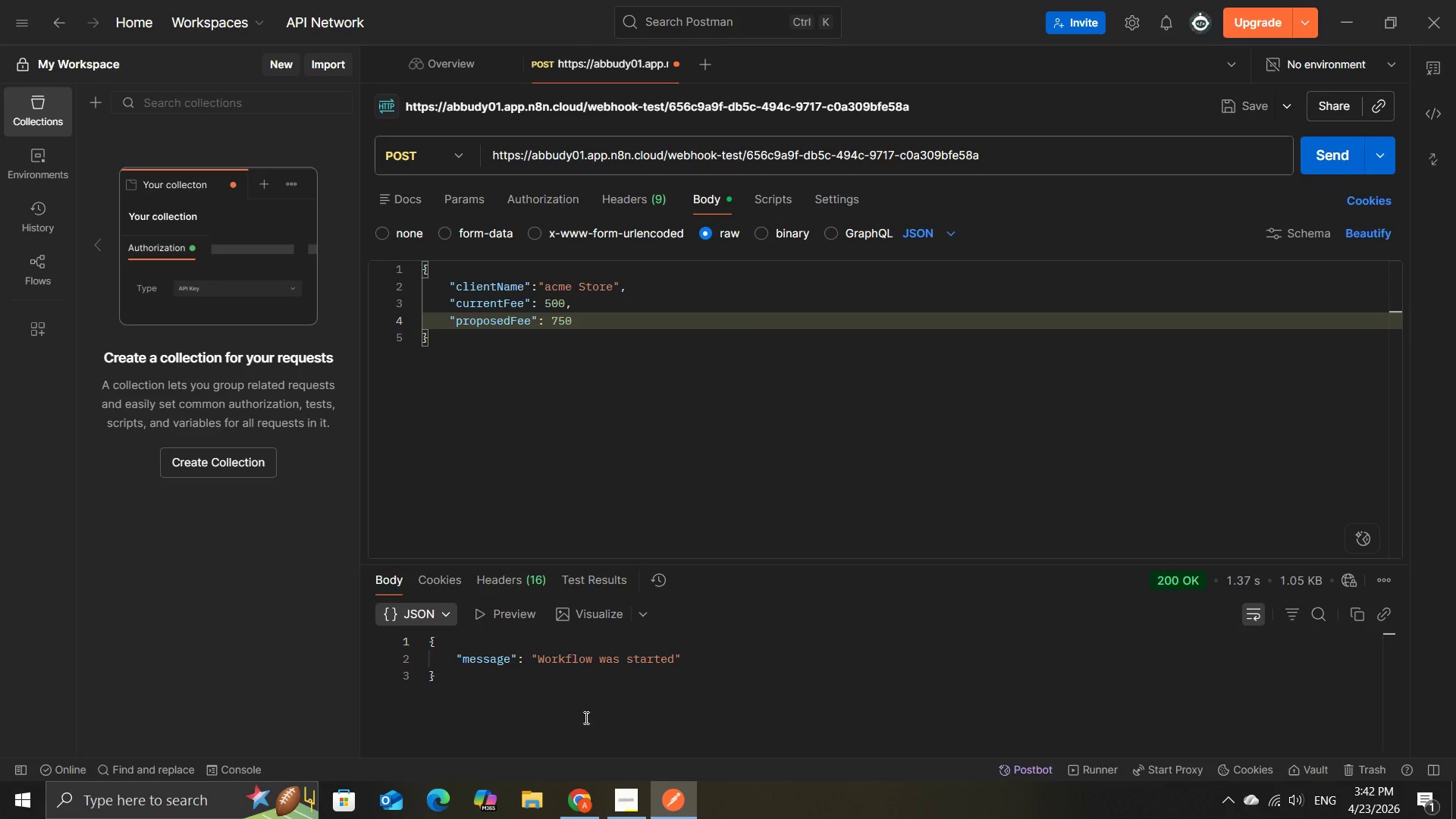 
left_click([595, 766])
 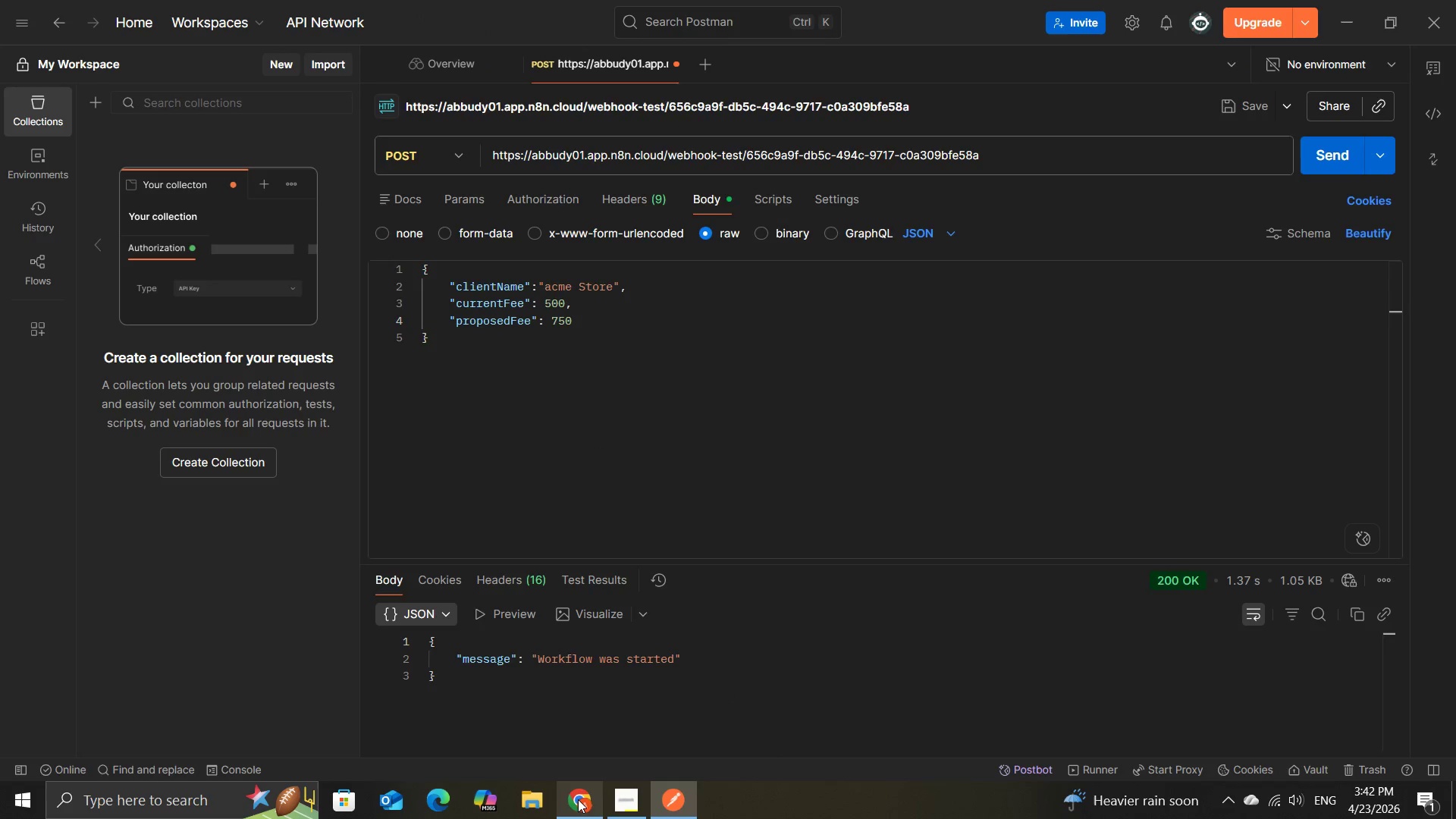 
left_click([578, 799])
 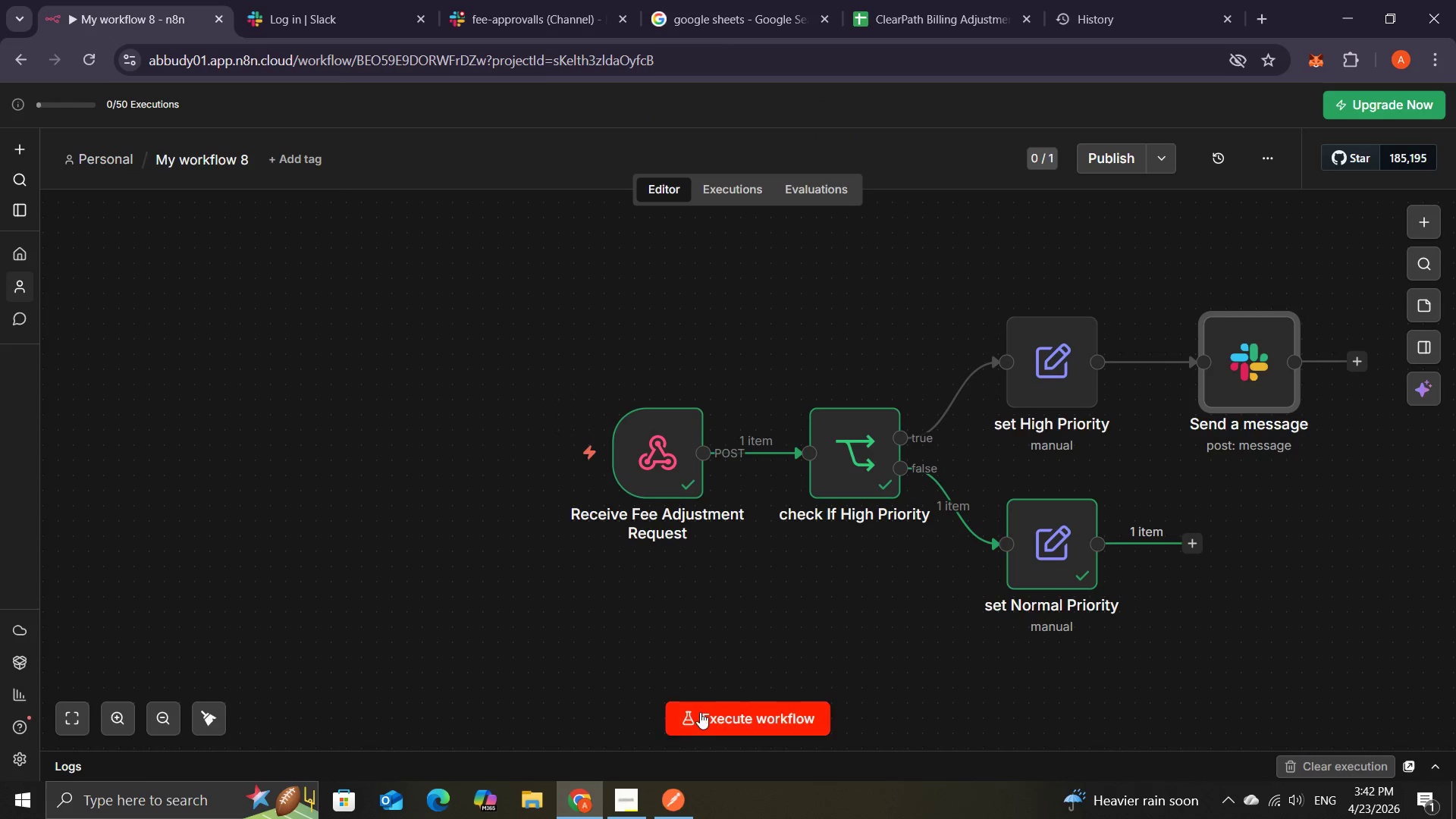 
left_click([698, 713])
 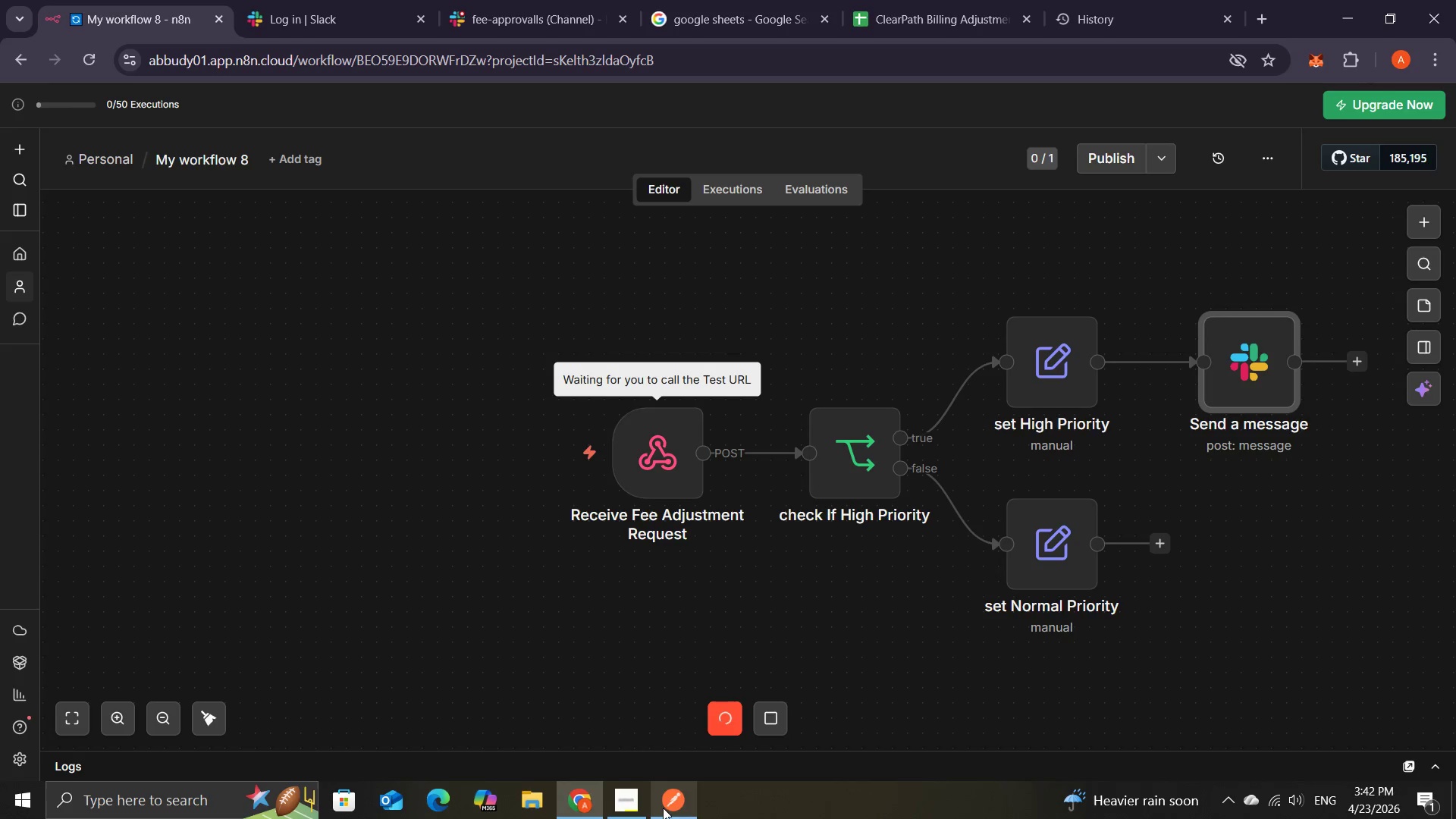 
left_click([663, 759])
 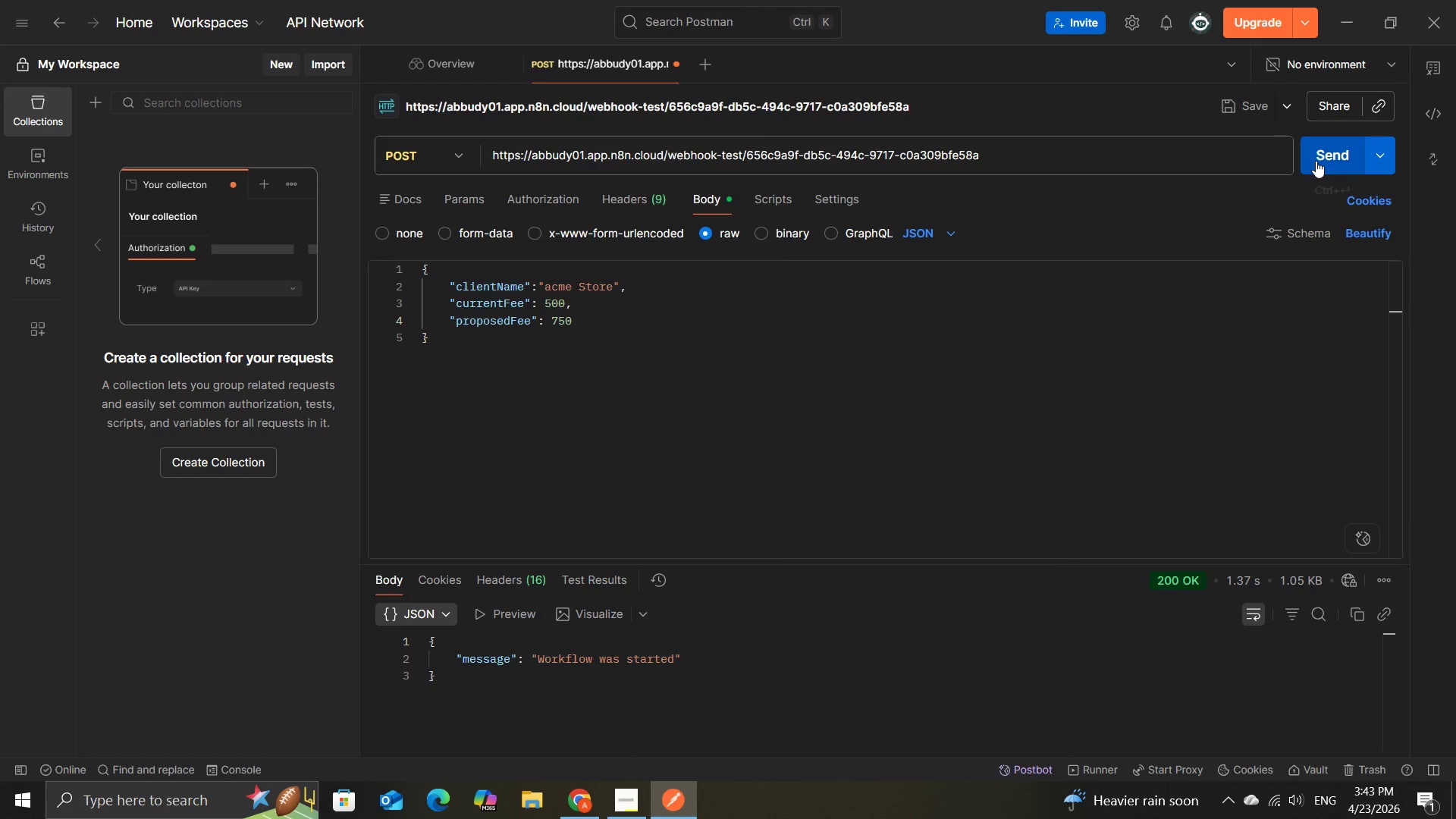 
left_click([1316, 161])
 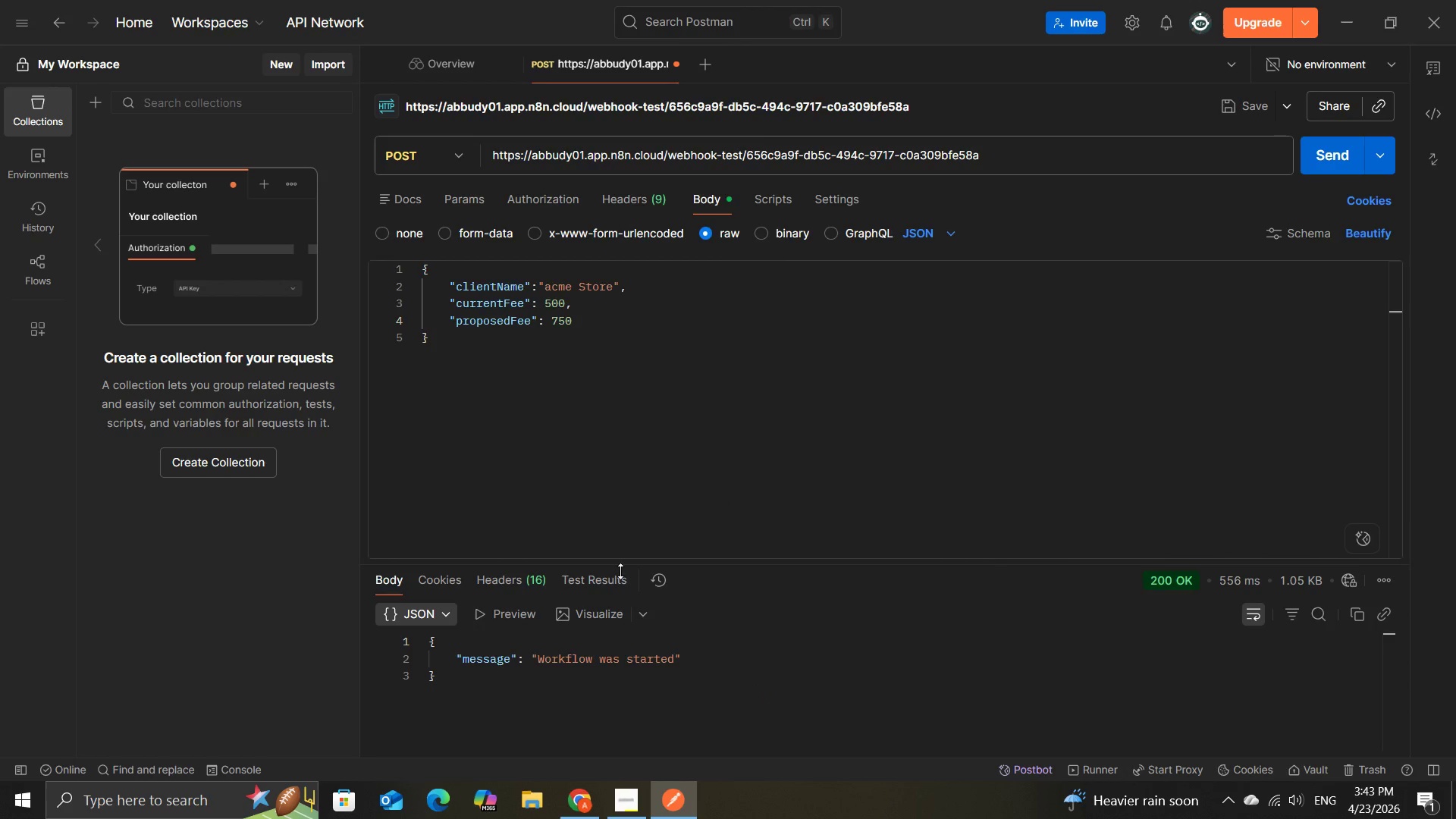 
left_click([567, 798])
 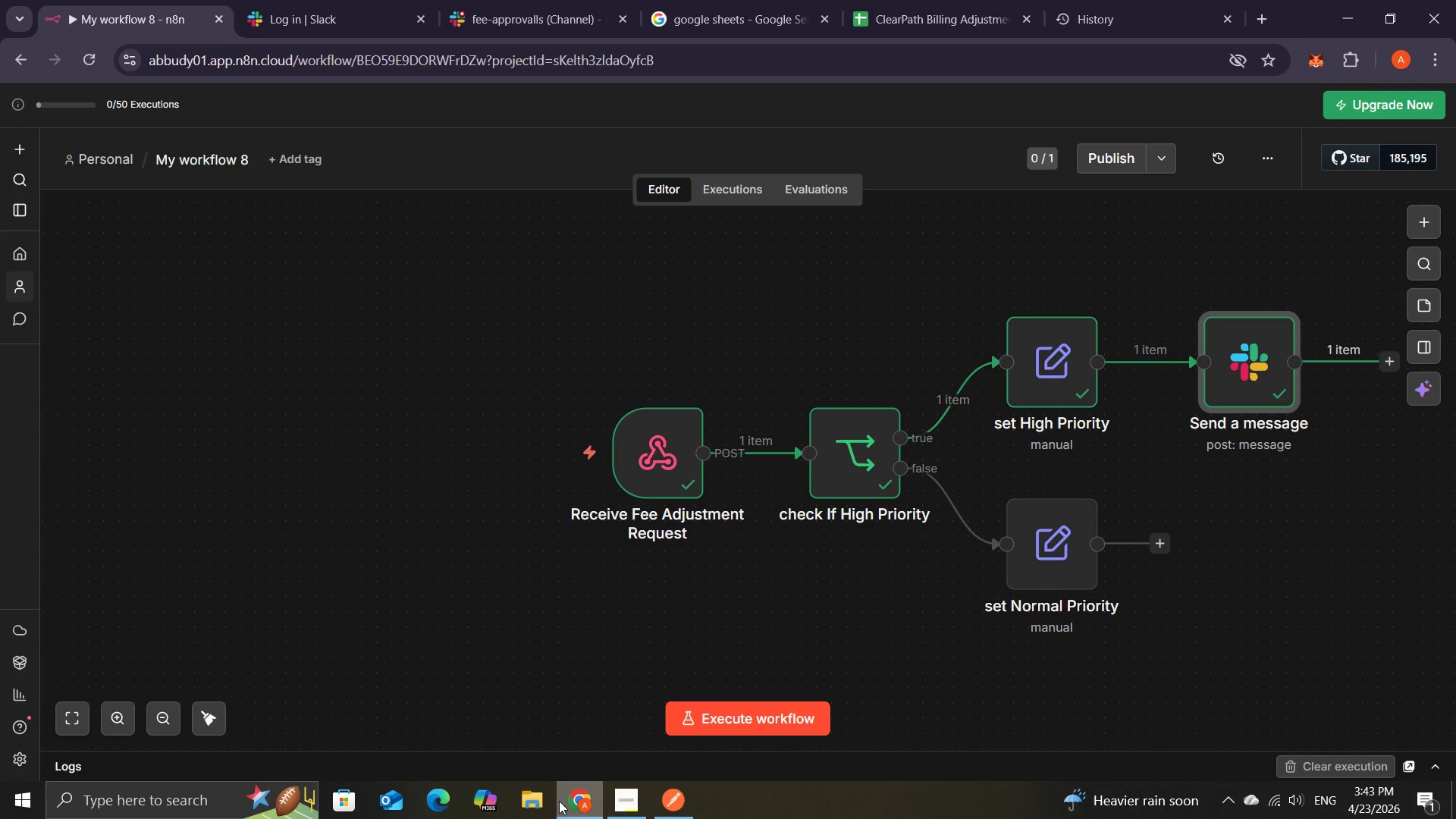 
wait(5.48)
 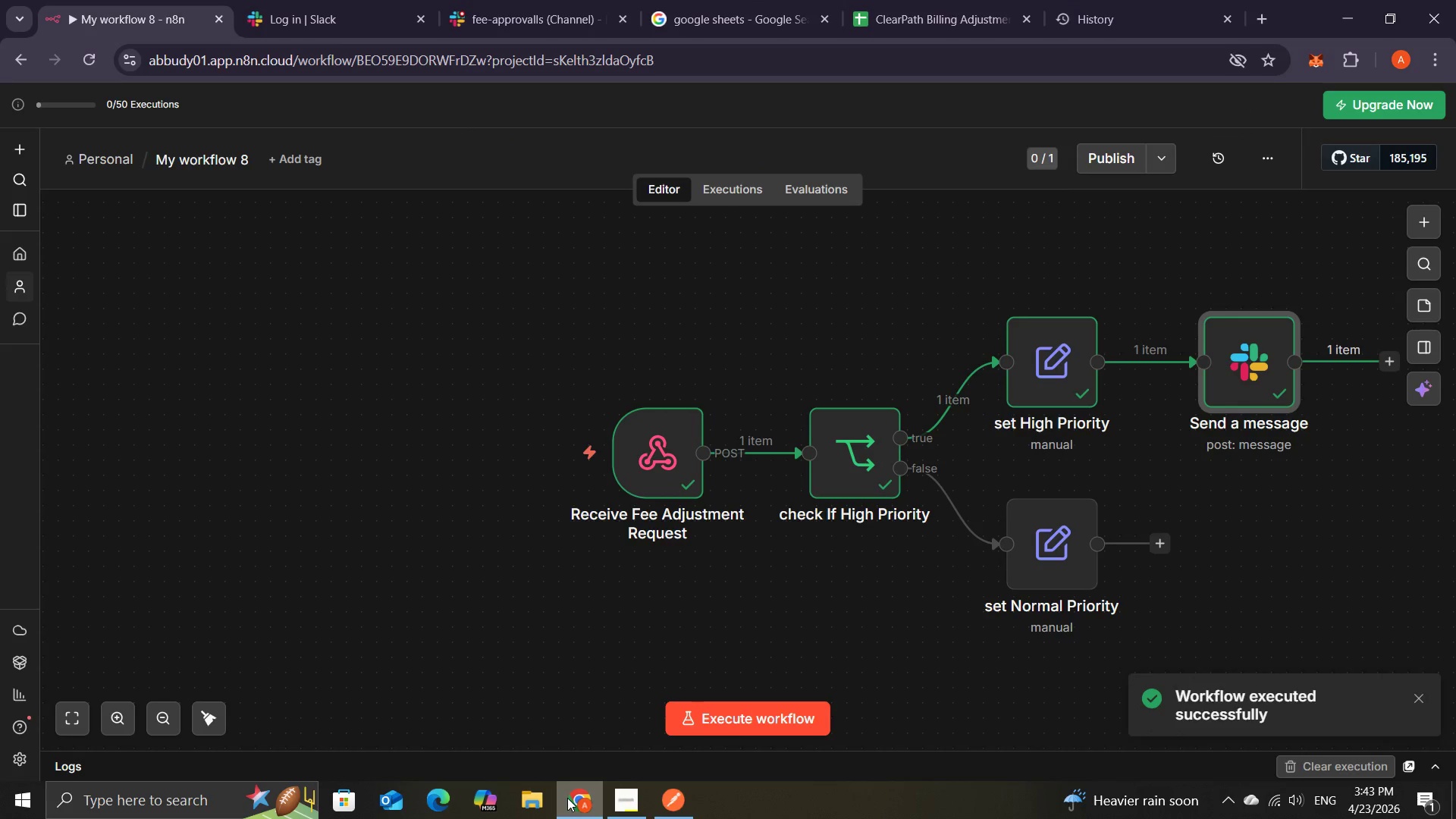 
left_click([642, 808])